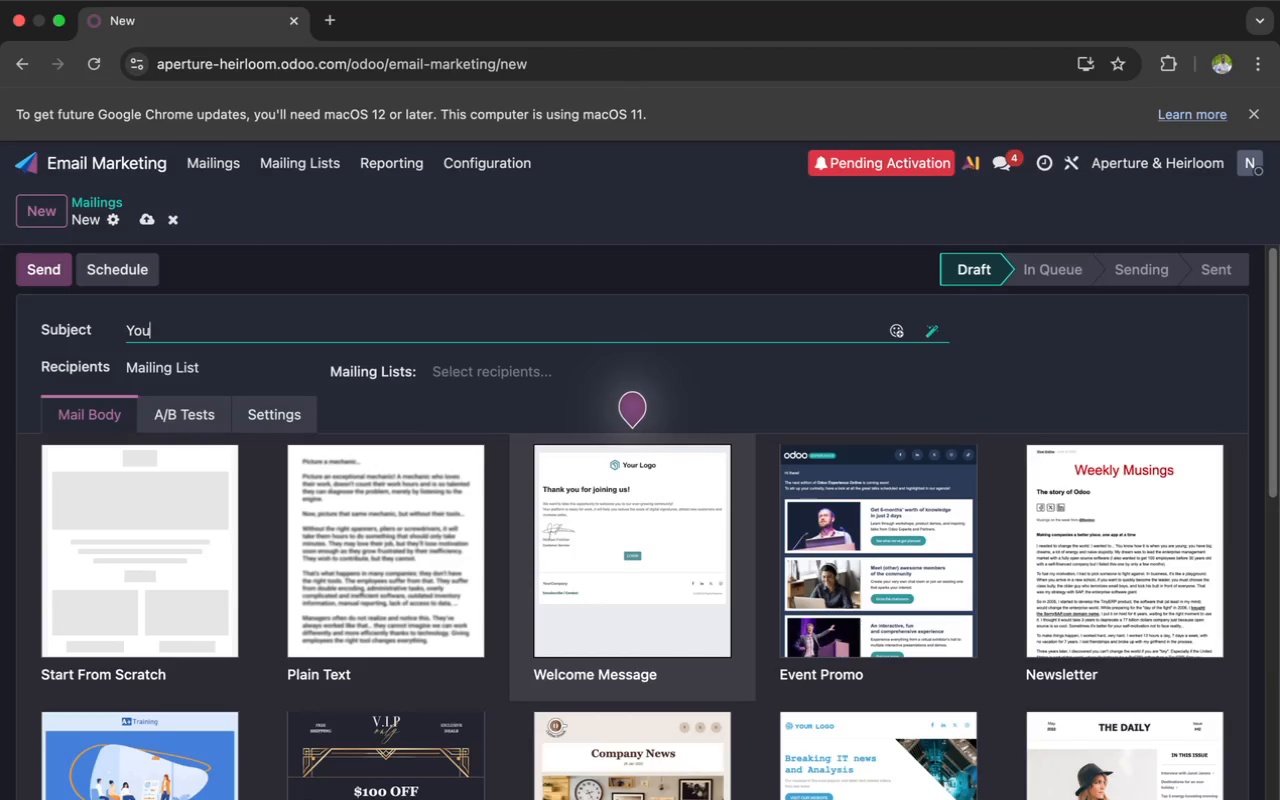 
wait(6.88)
 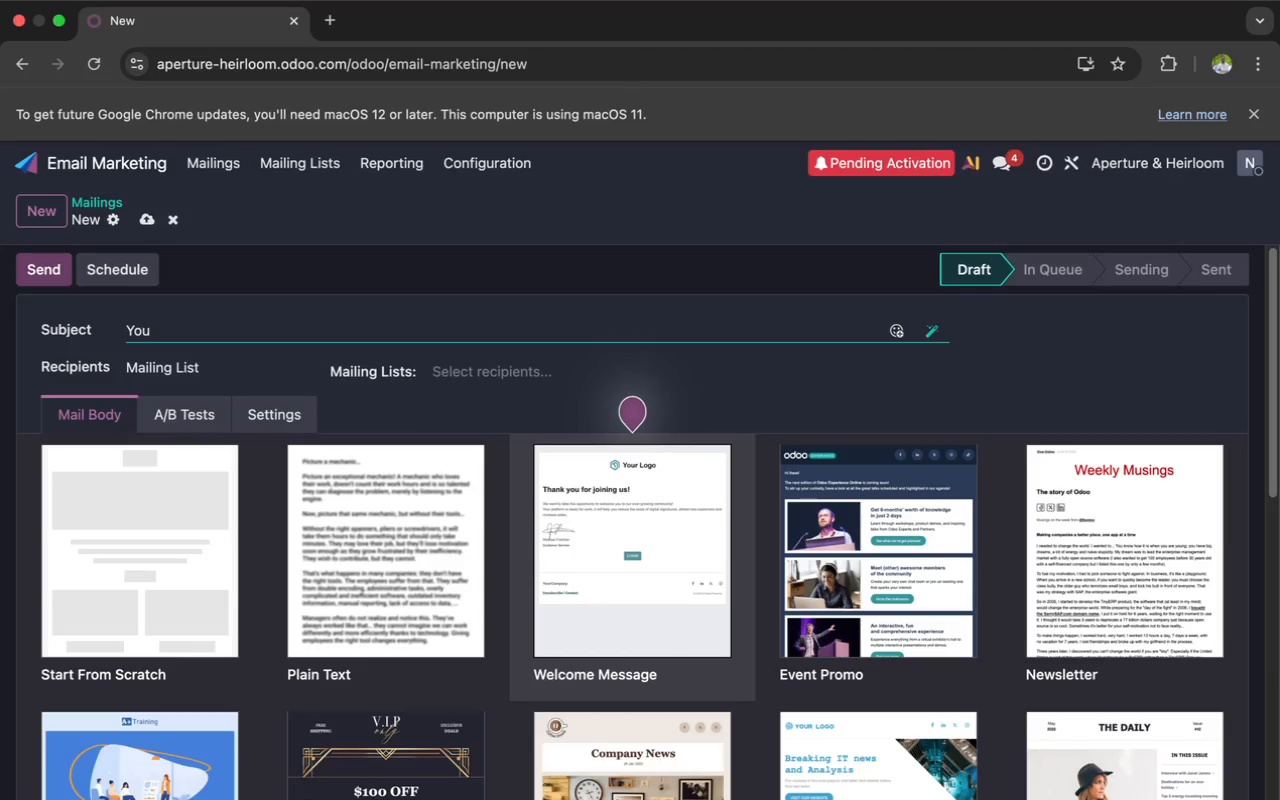 
scroll: coordinate [441, 622], scroll_direction: down, amount: 12.0
 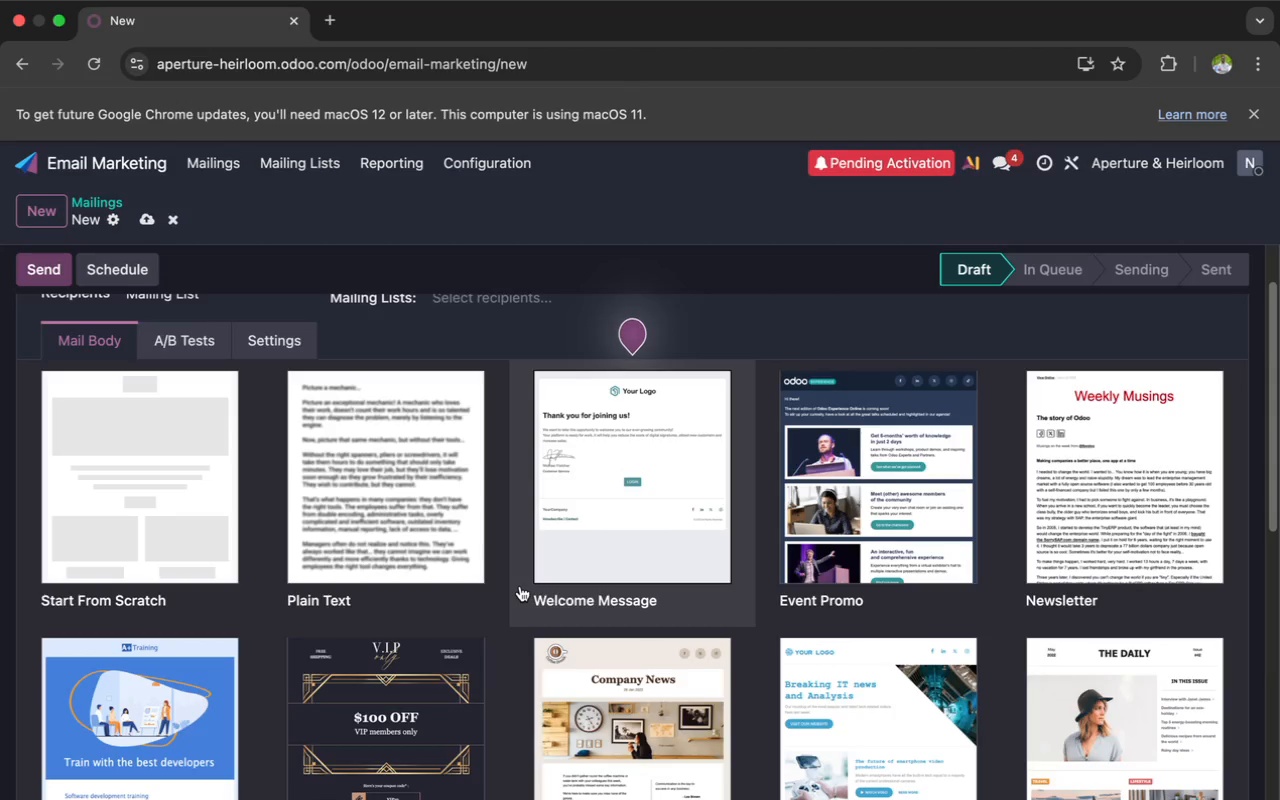 
wait(169.96)
 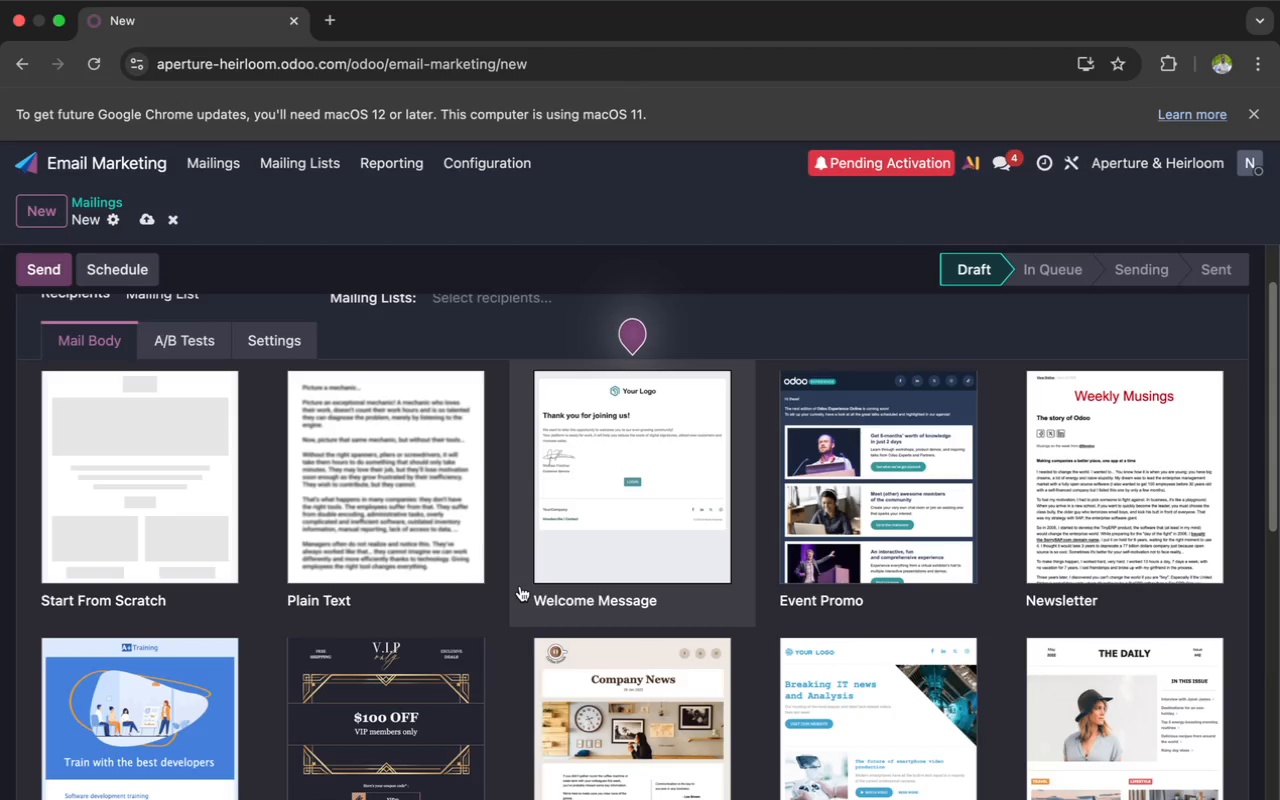 
scroll: coordinate [362, 532], scroll_direction: up, amount: 30.0
 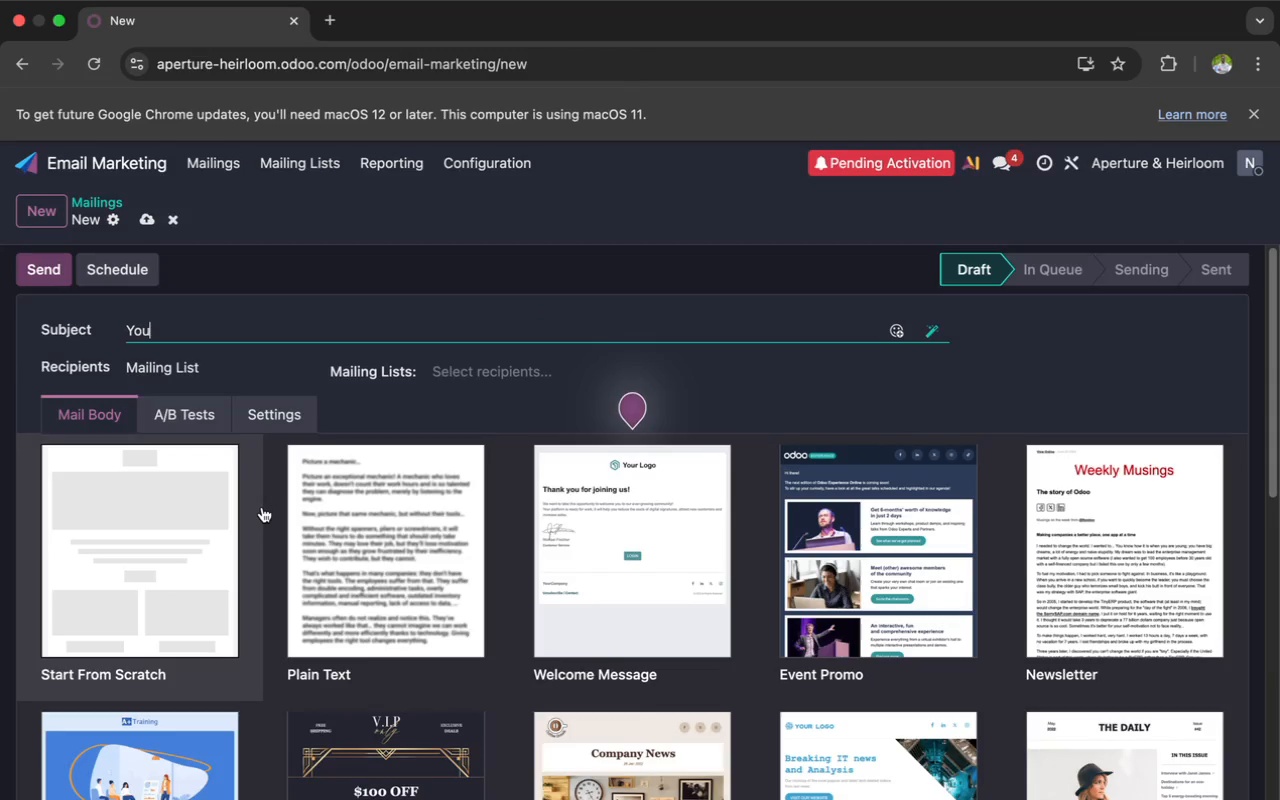 
wait(6.0)
 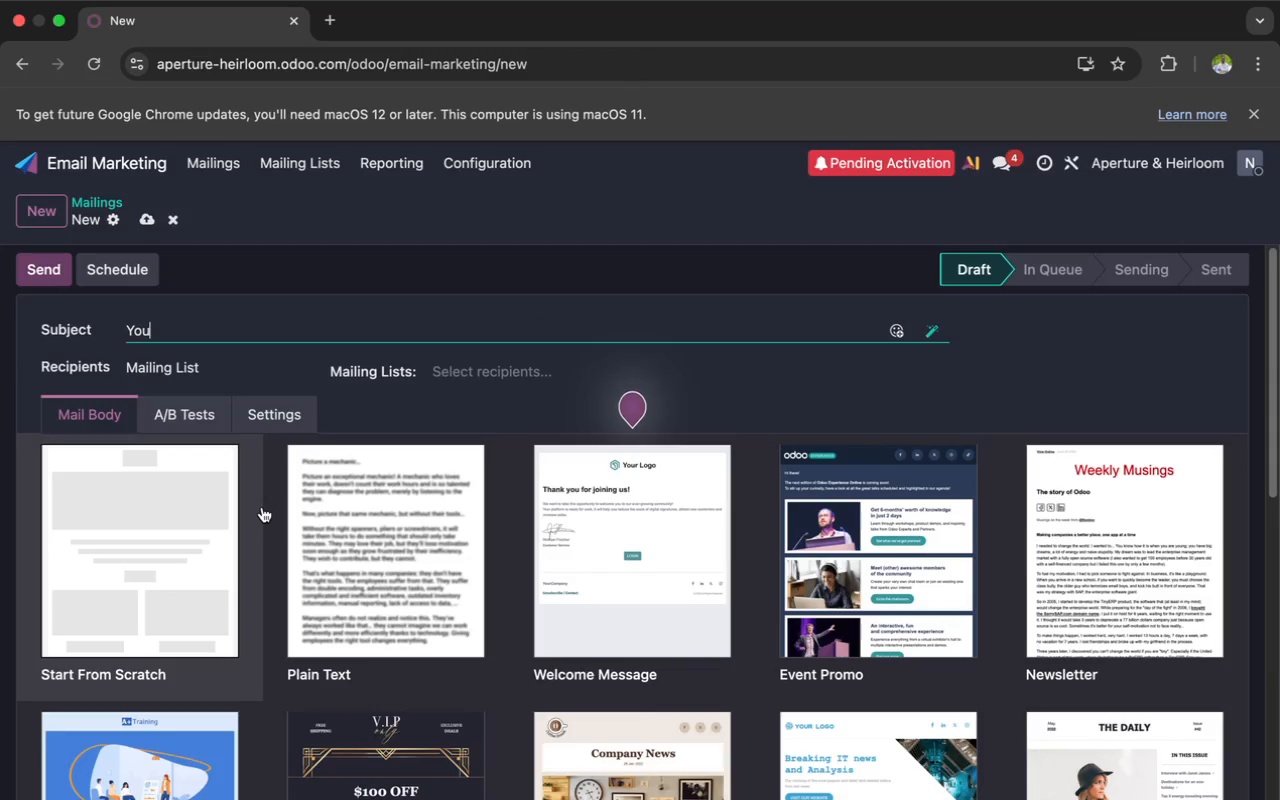 
type(r Wedding story des)
 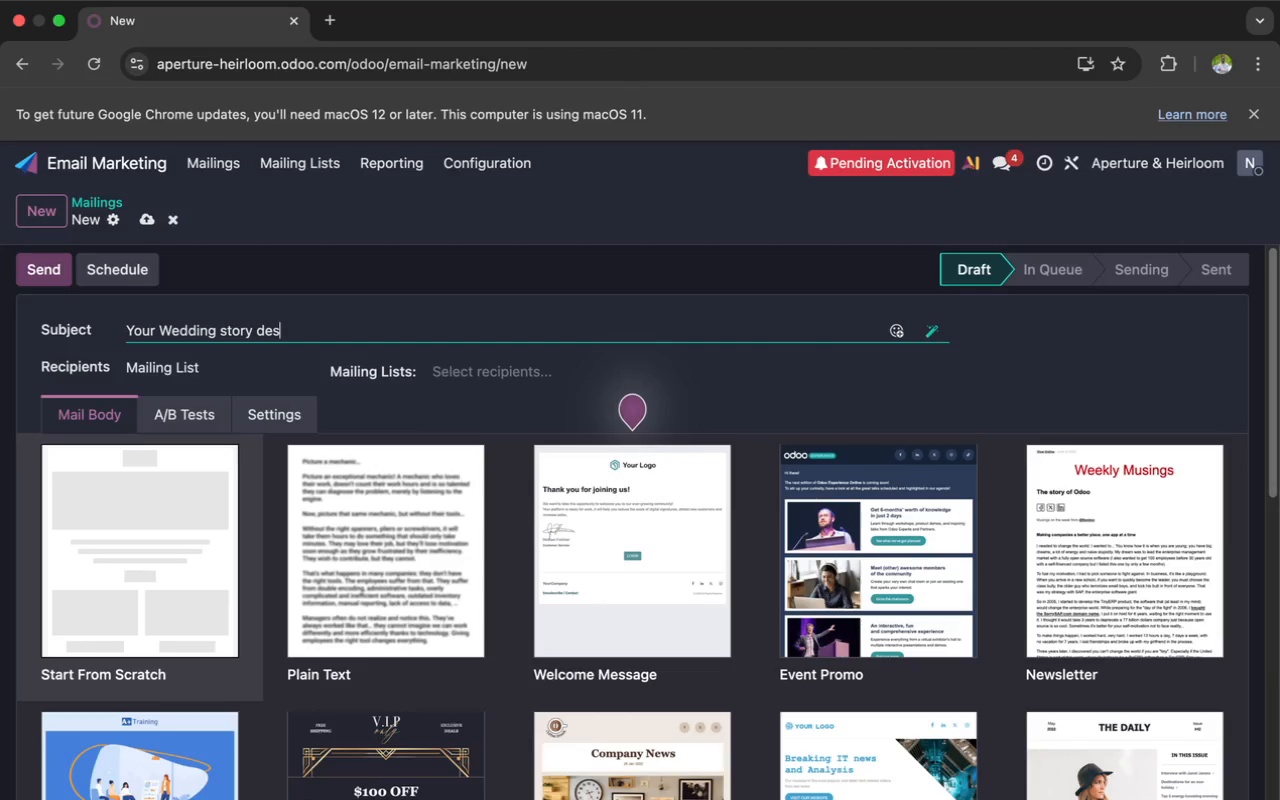 
type(erves to live beyond)
 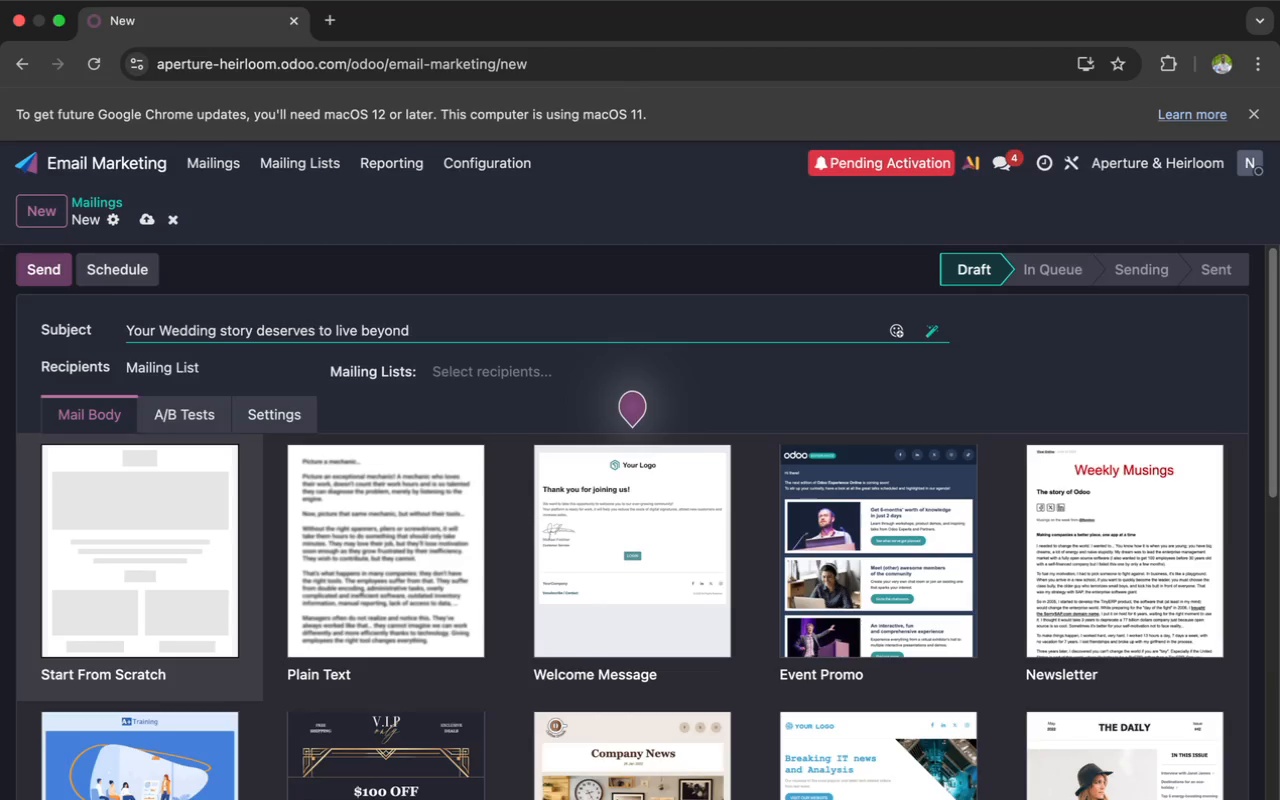 
wait(20.09)
 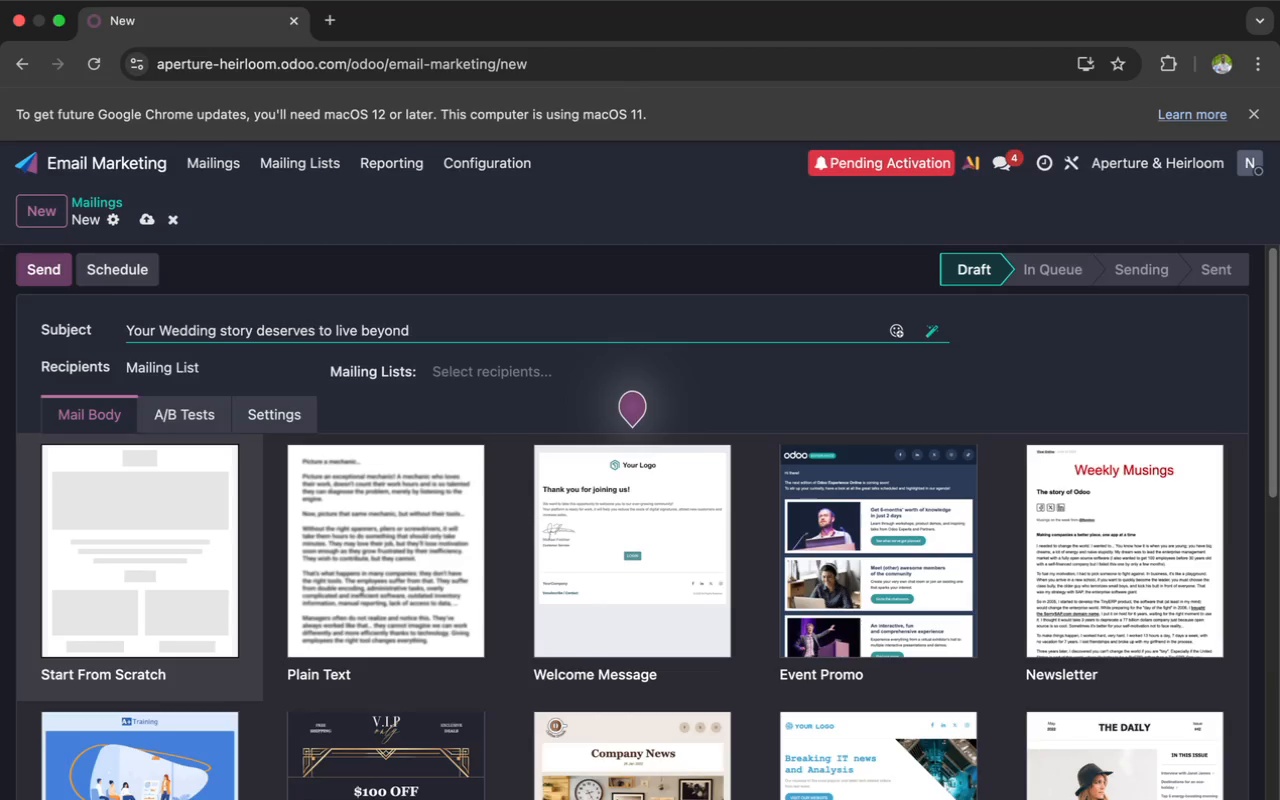 
type( the sc)
 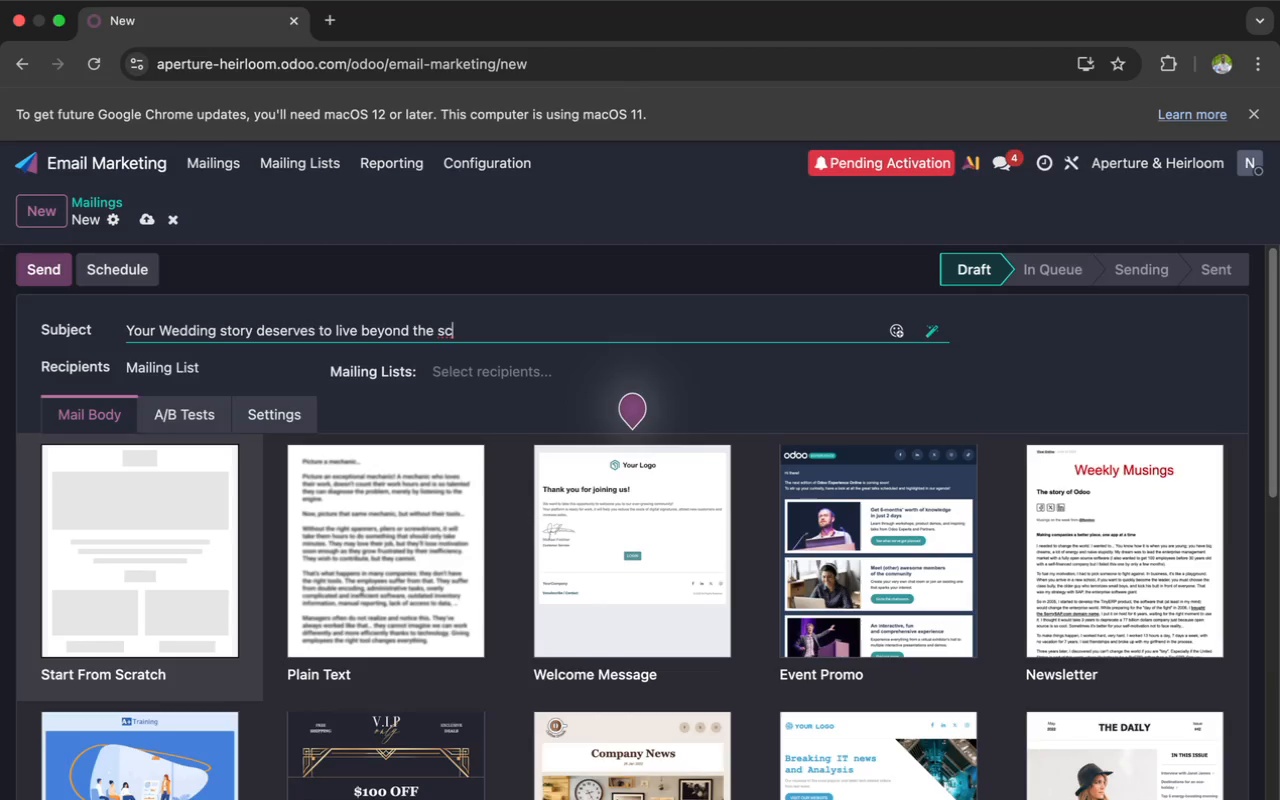 
wait(10.61)
 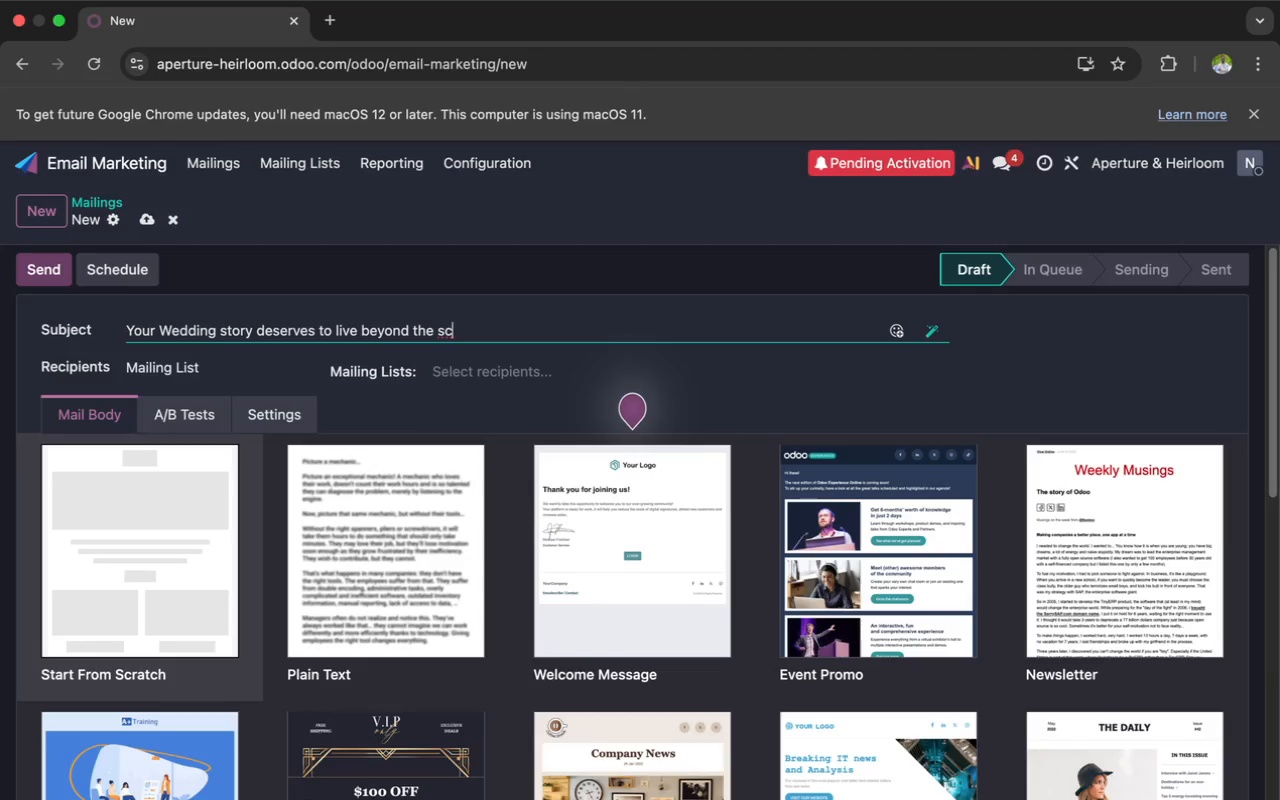 
type(reen)
 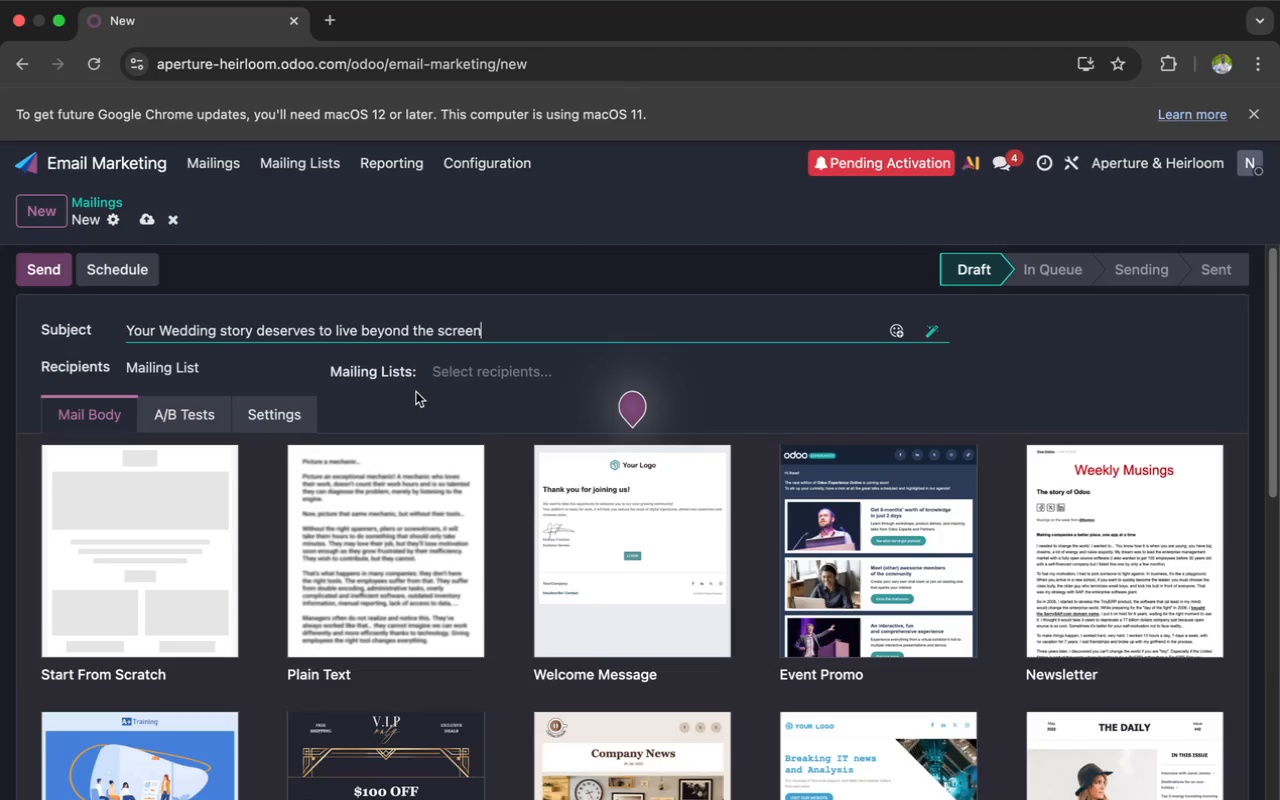 
left_click([448, 374])
 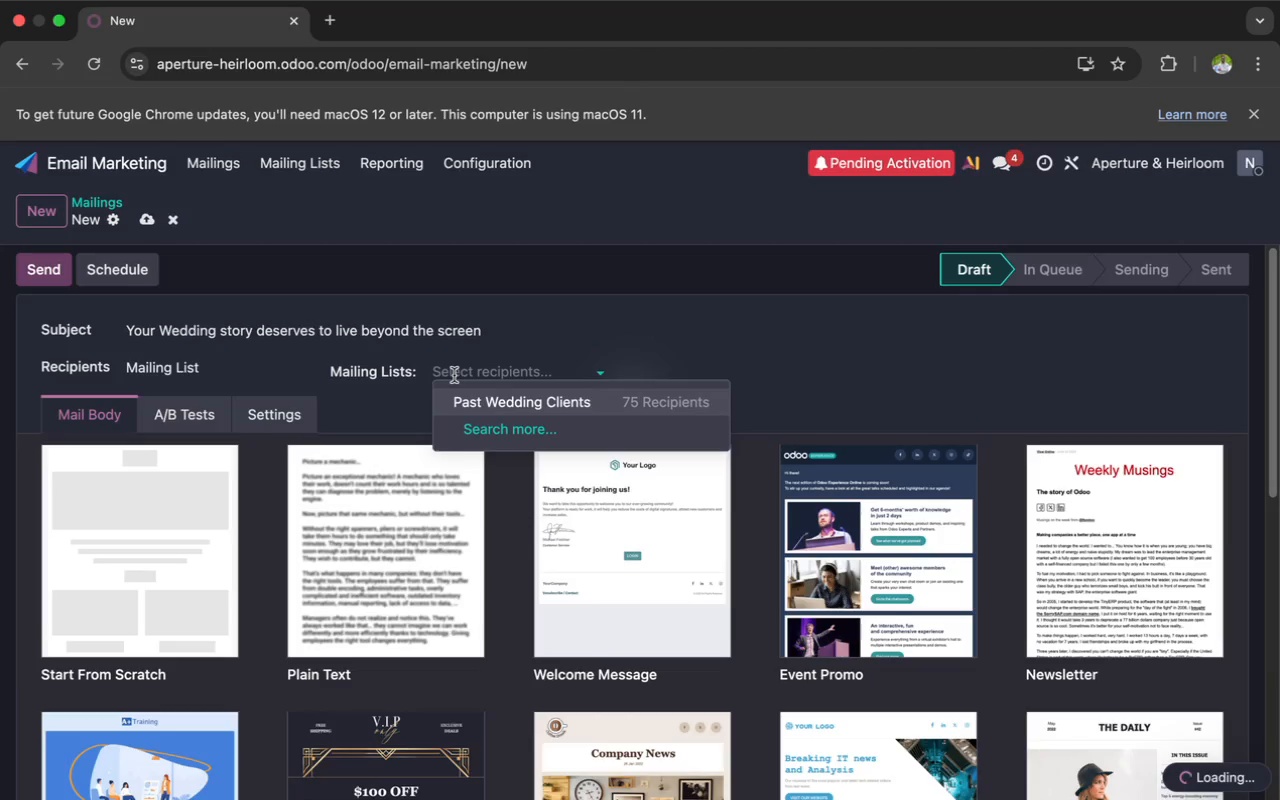 
left_click([476, 397])
 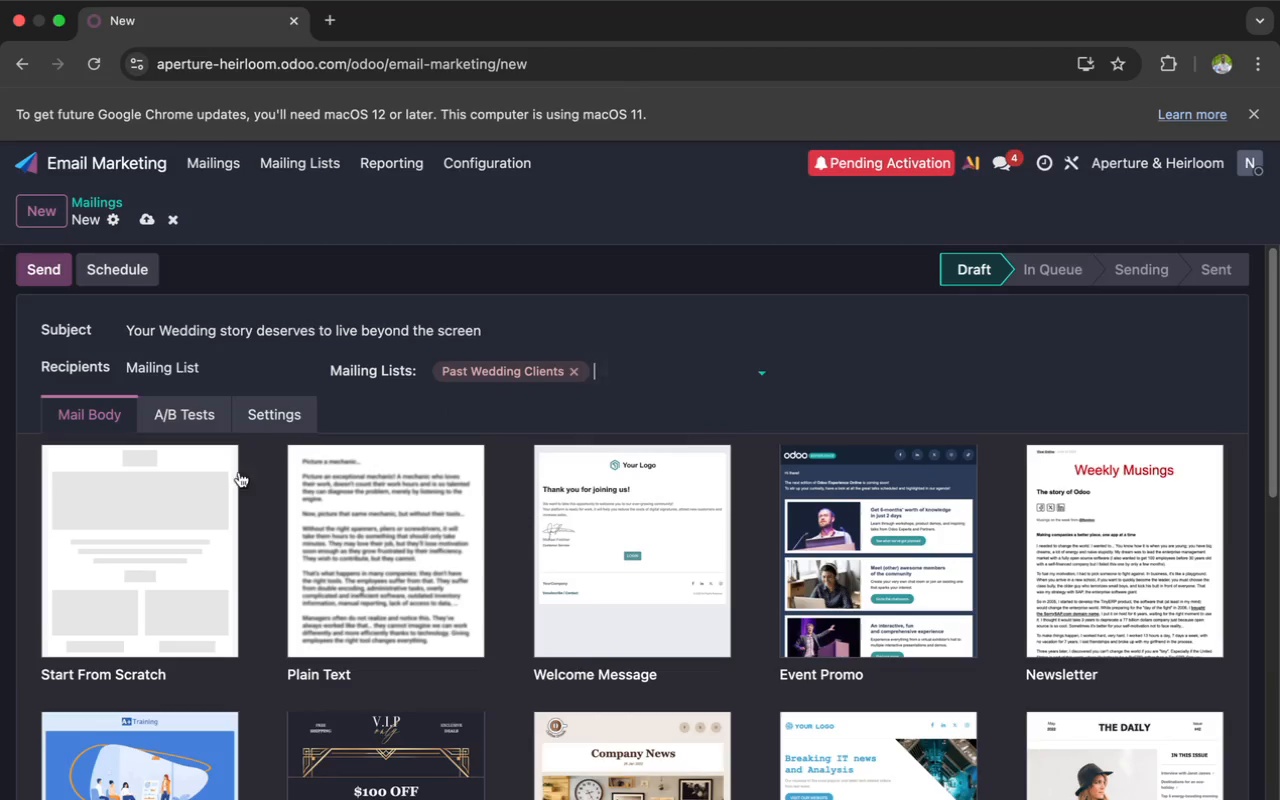 
left_click([191, 487])
 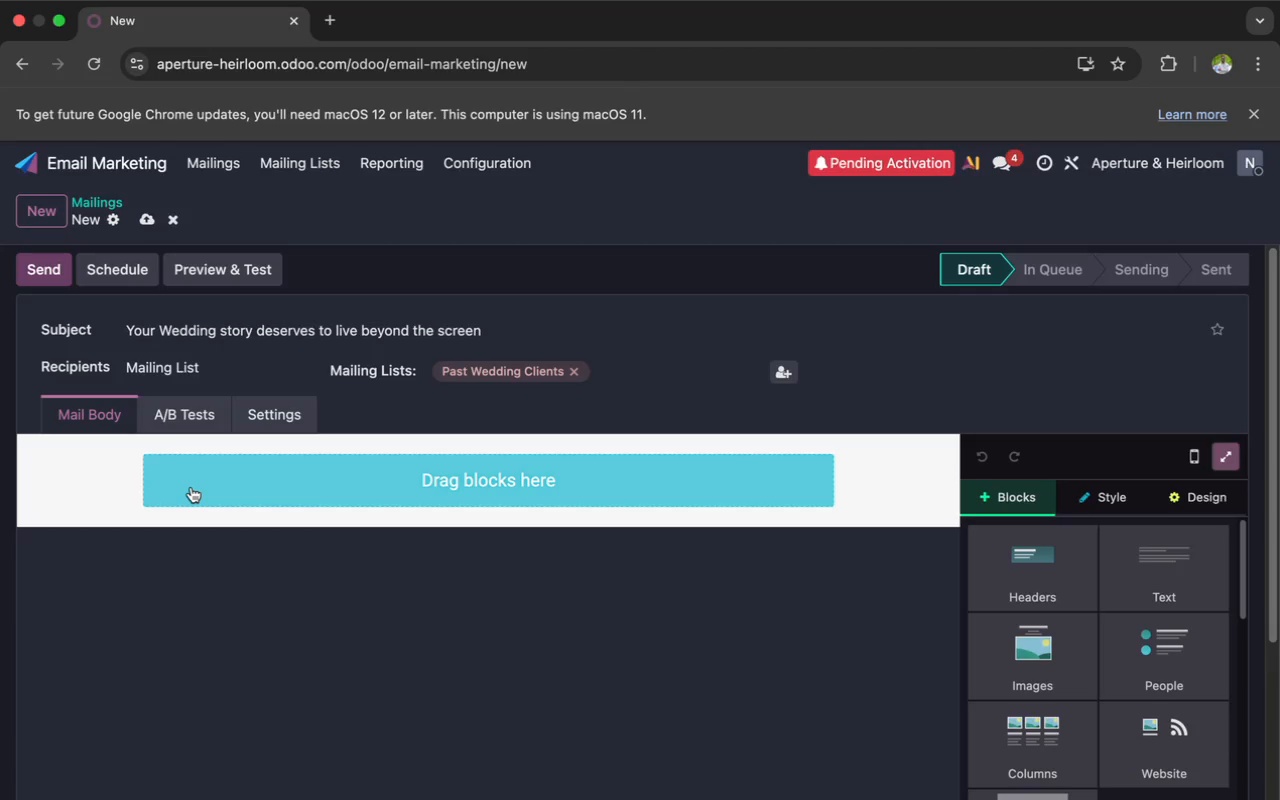 
wait(7.08)
 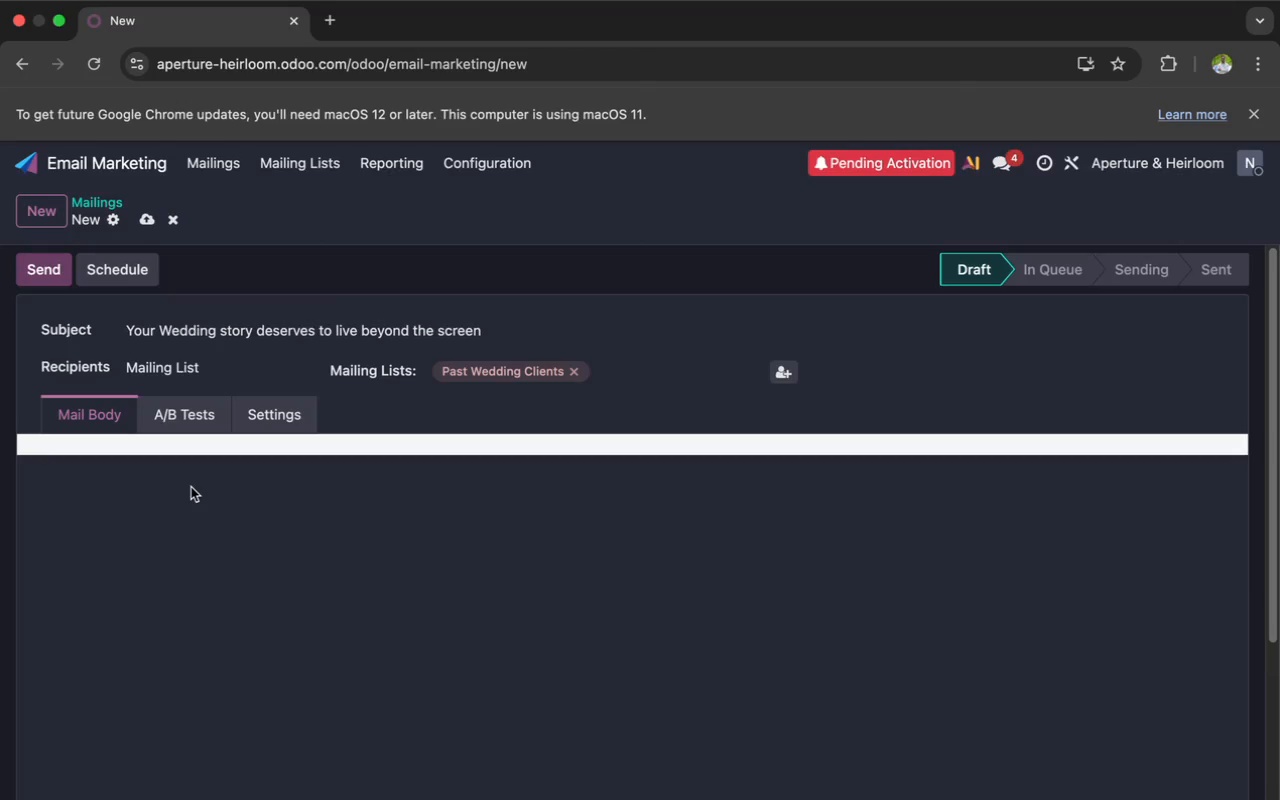 
mouse_move([1019, 545])
 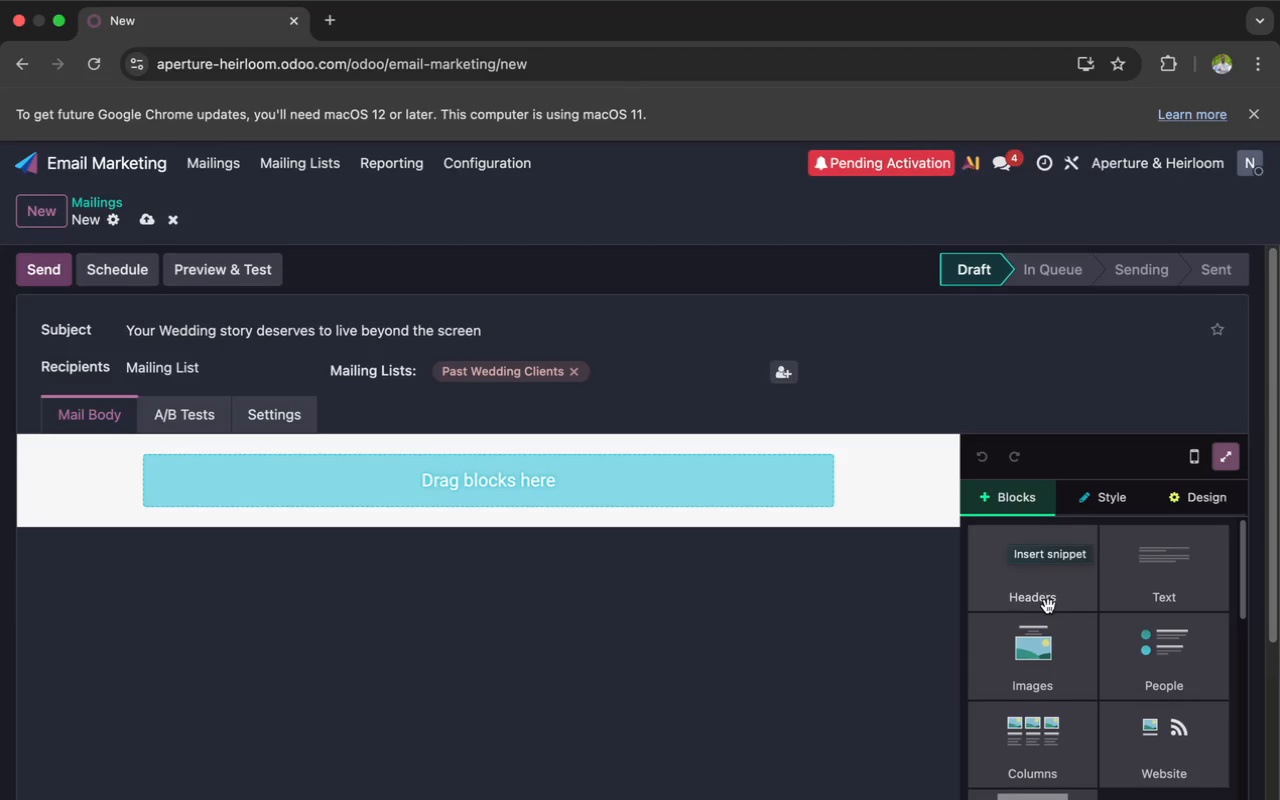 
left_click([1041, 660])
 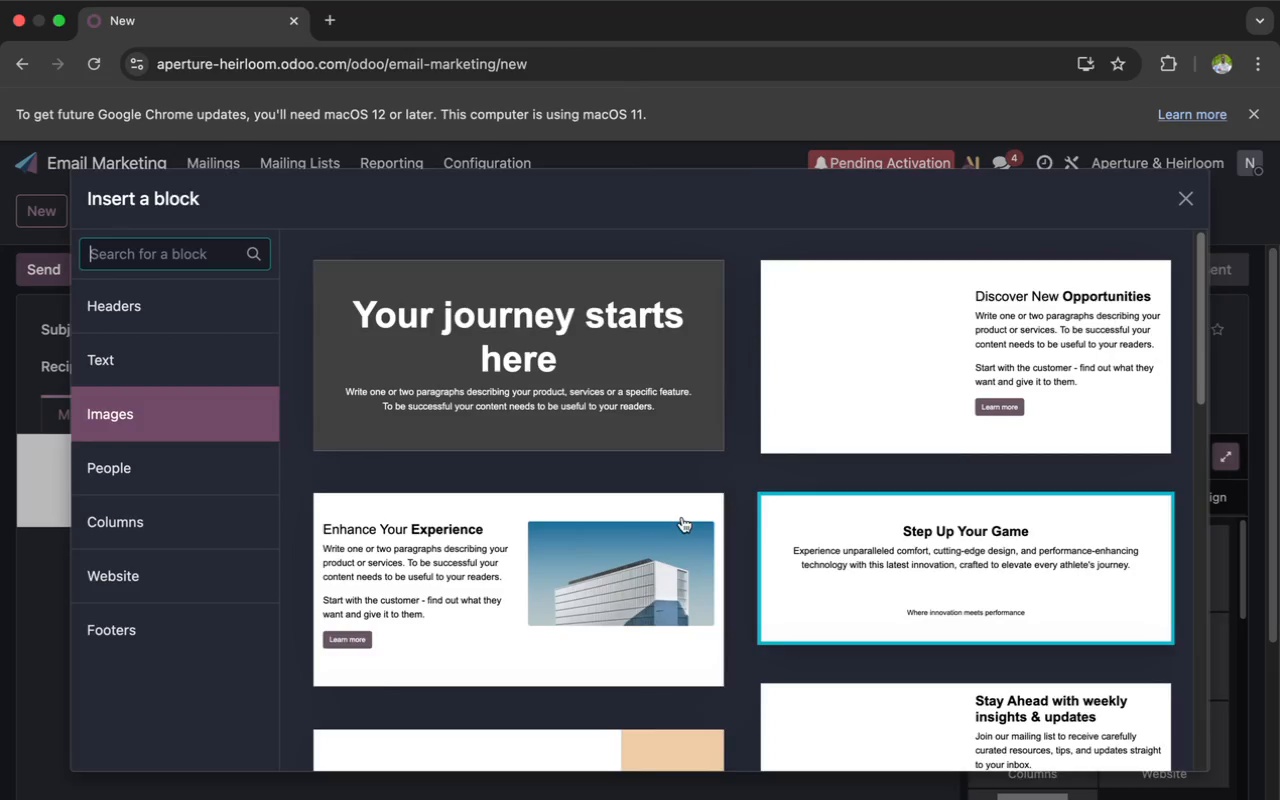 
scroll: coordinate [677, 516], scroll_direction: down, amount: 88.0
 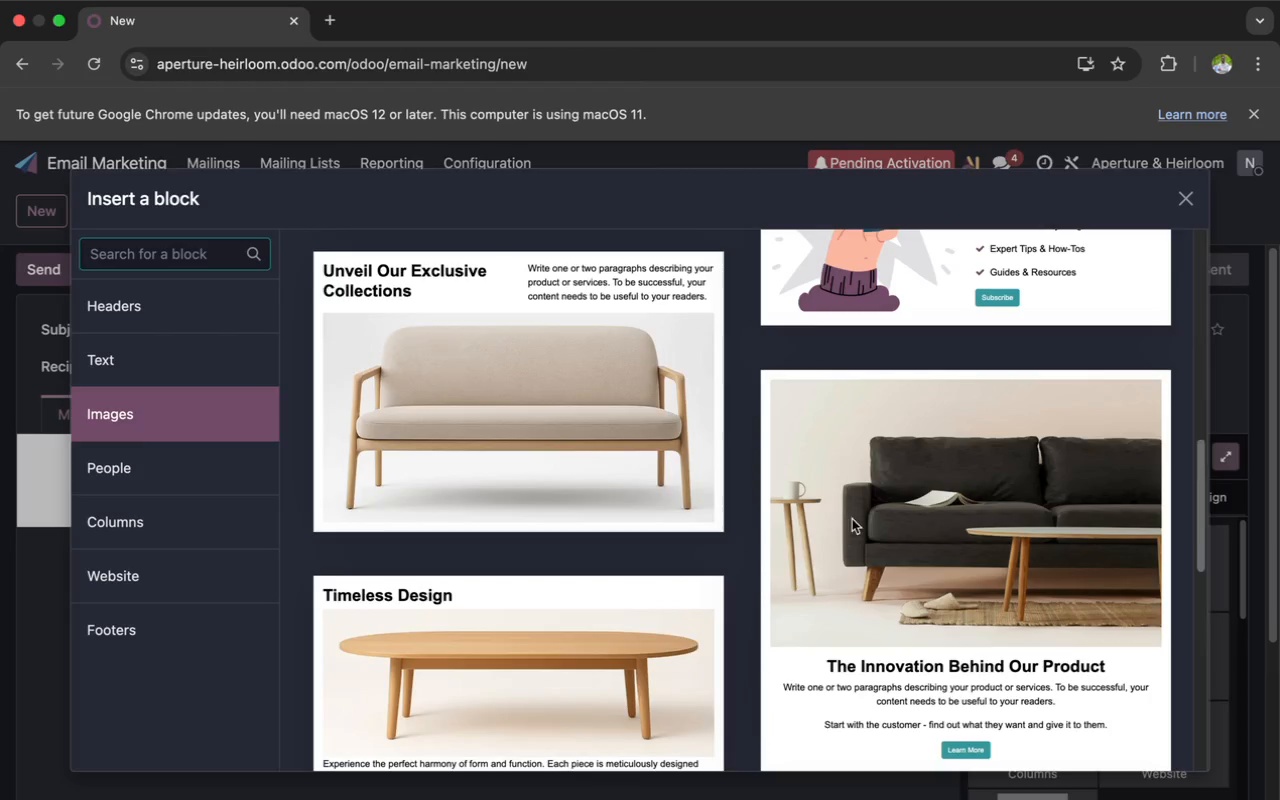 
left_click([862, 523])
 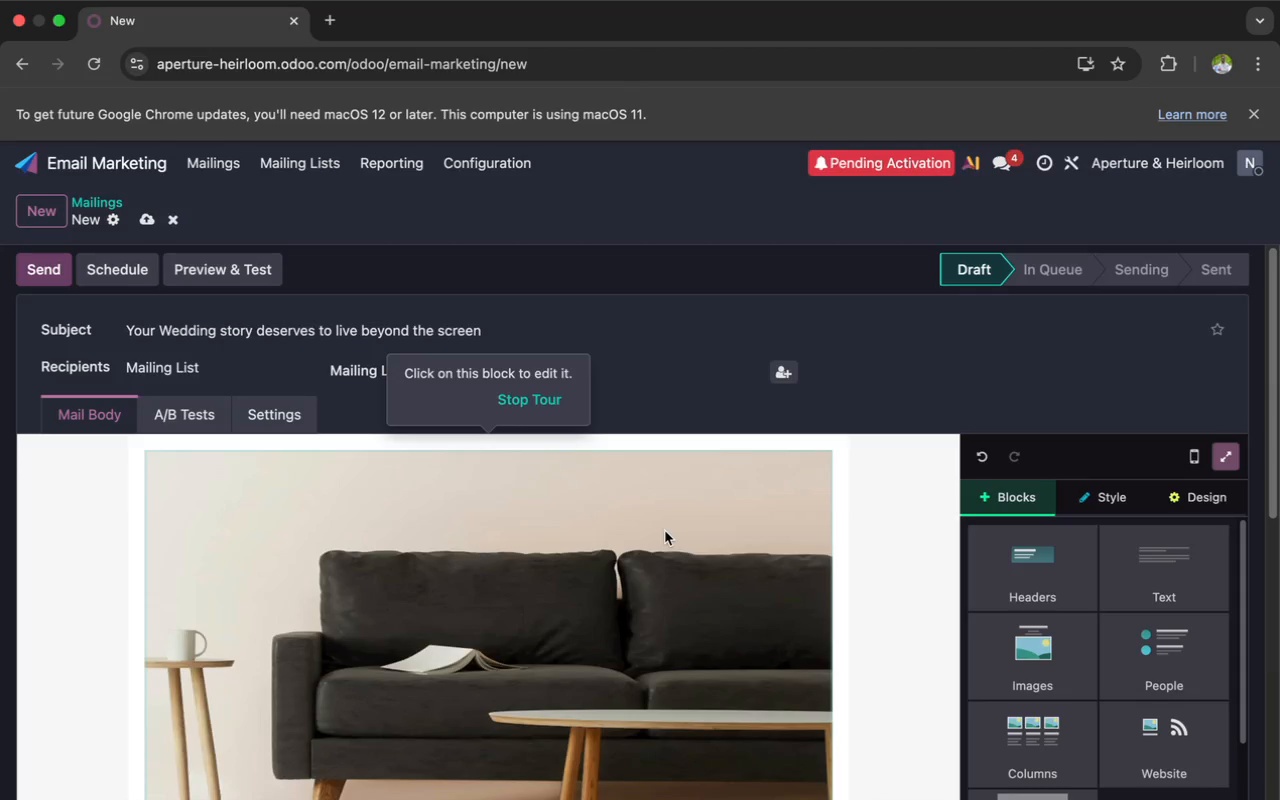 
double_click([665, 529])
 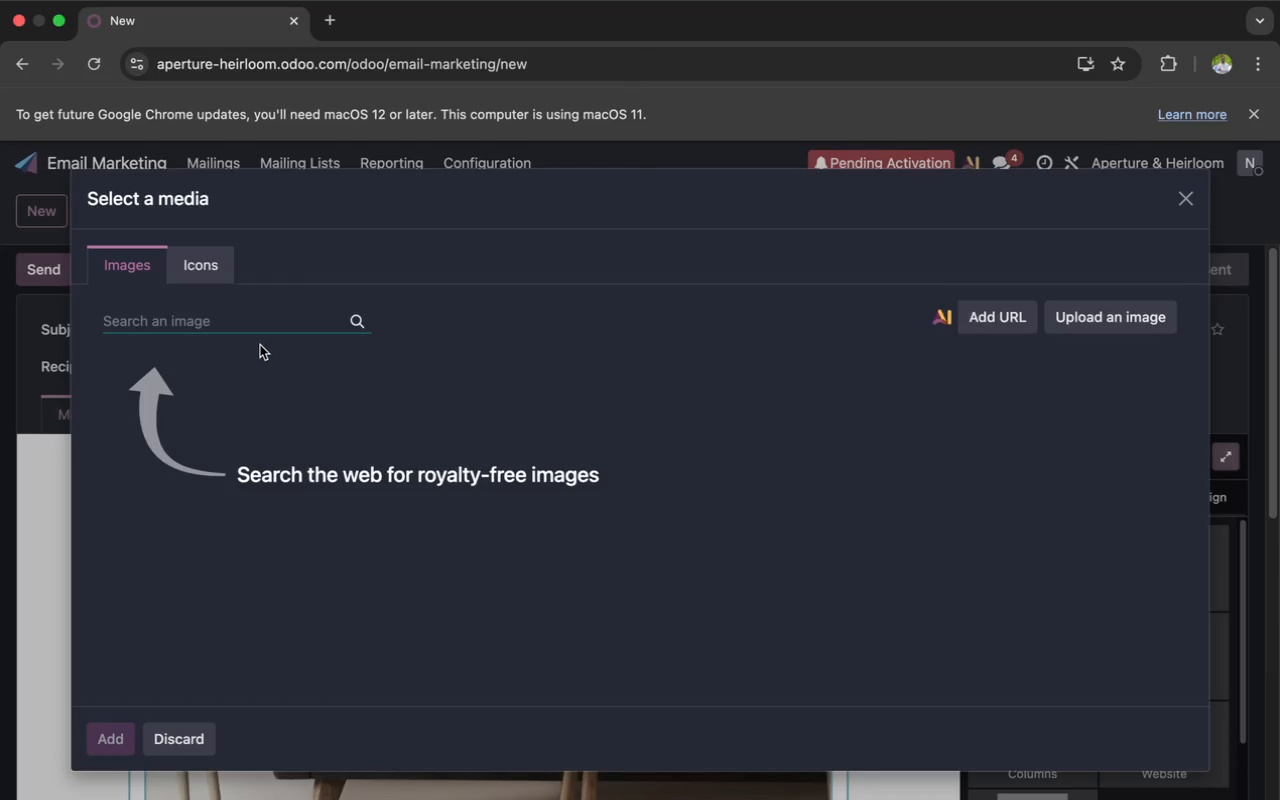 
wait(9.58)
 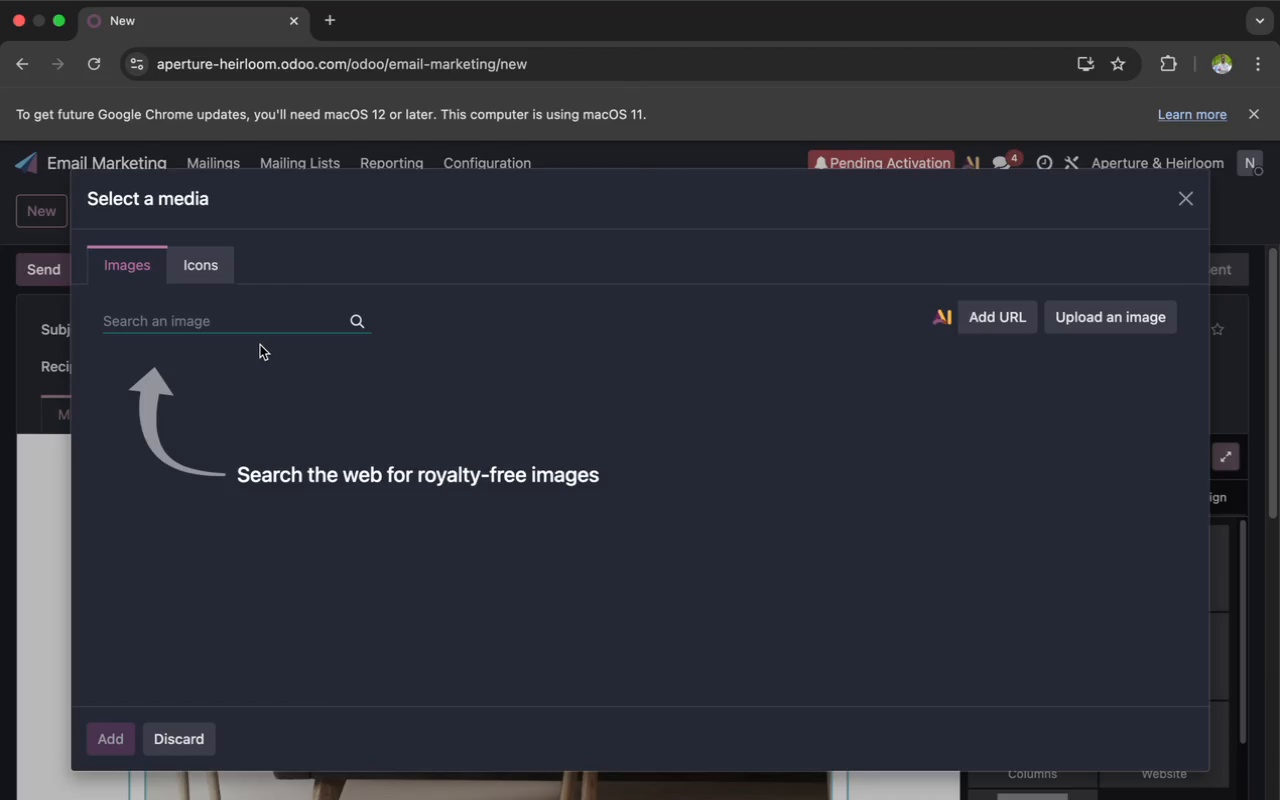 
type(Elegant wedding couple holi)
key(Backspace)
type(ding hands)
 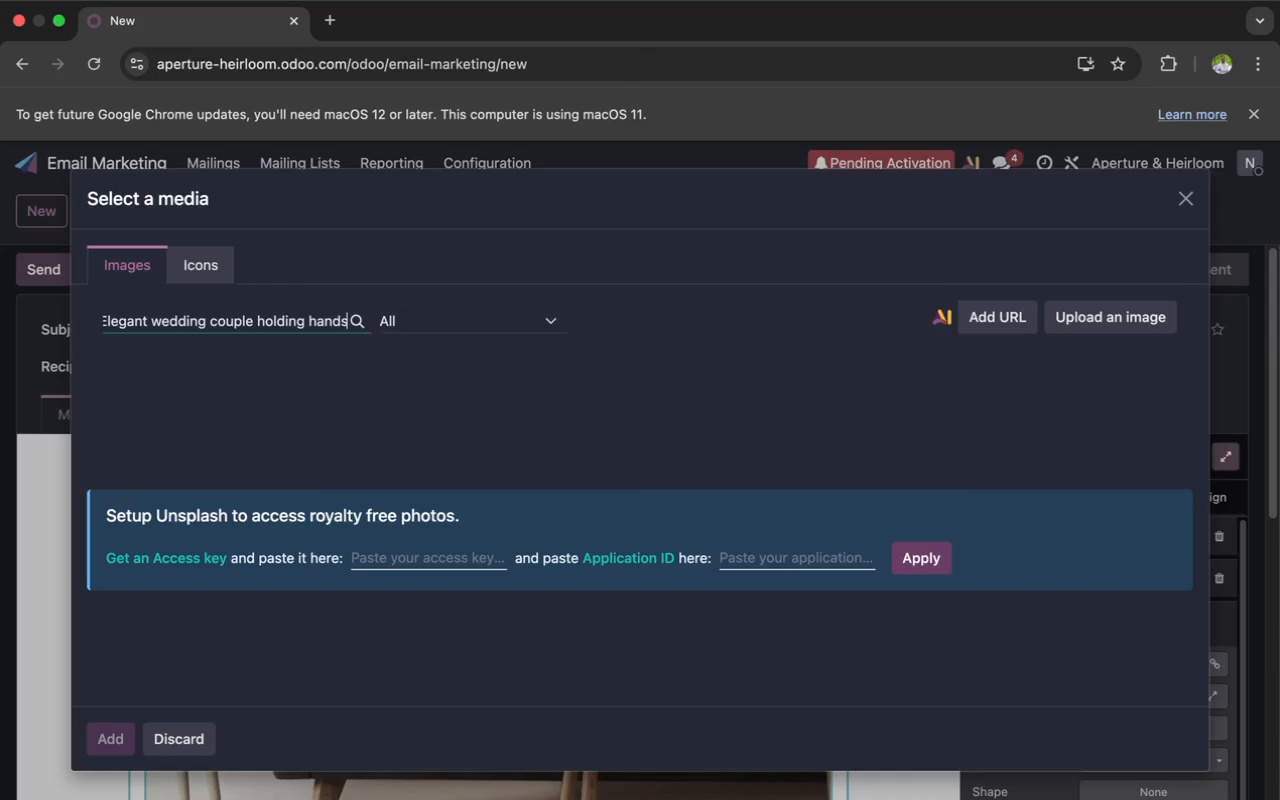 
type( at sunset)
 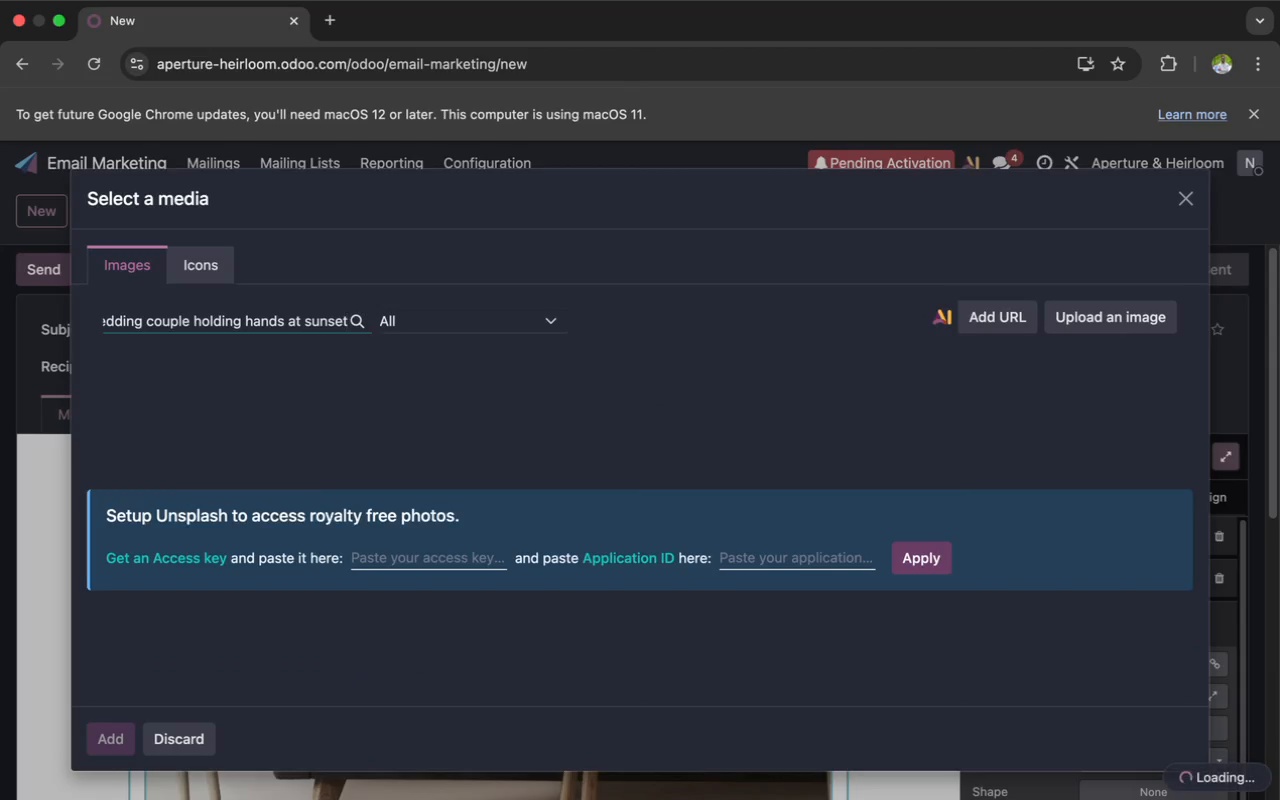 
key(Meta+A)
 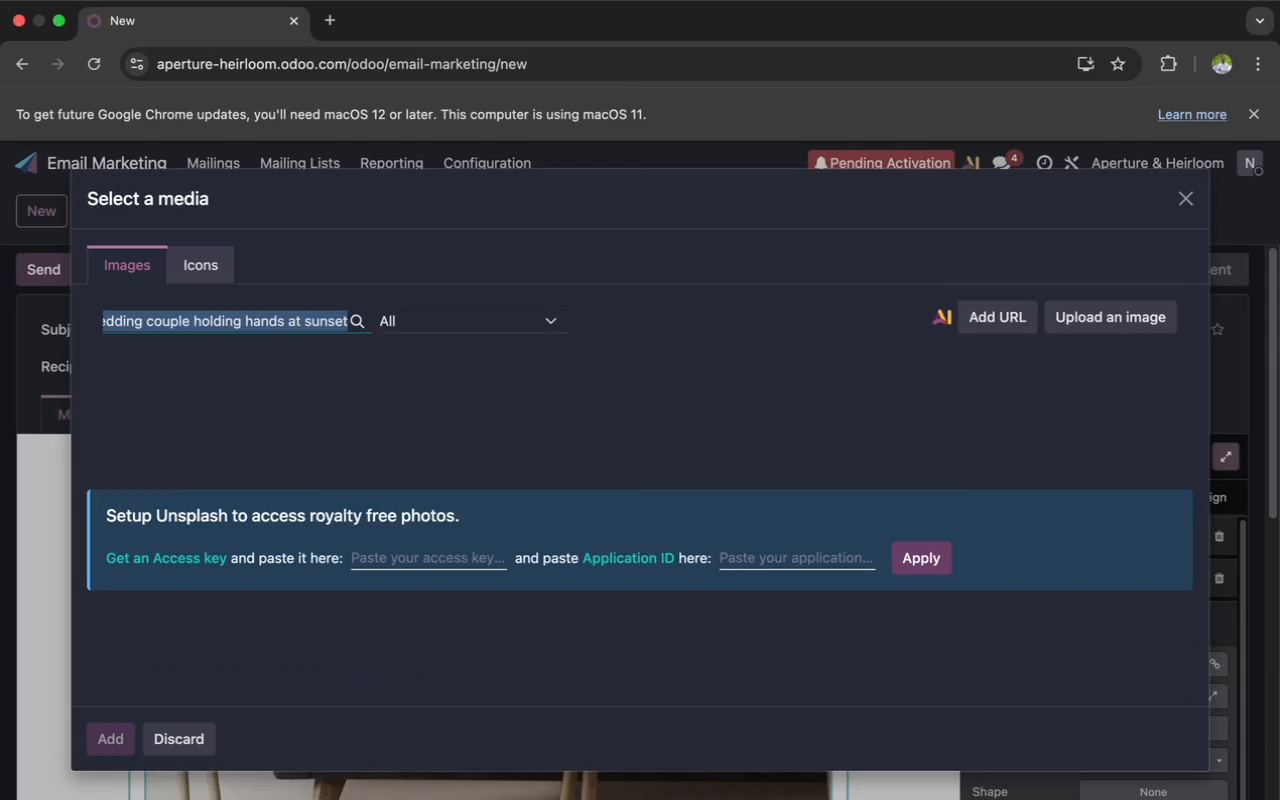 
key(Meta+X)
 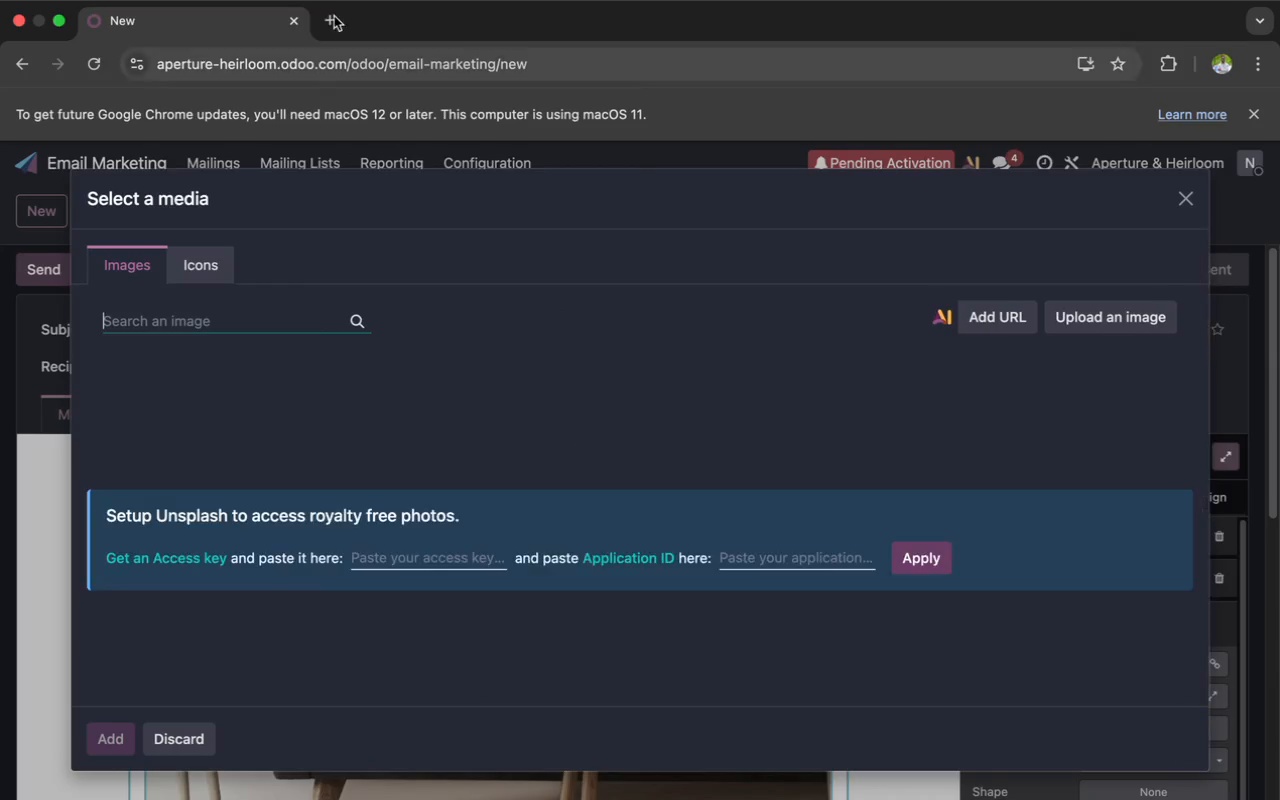 
left_click([336, 16])
 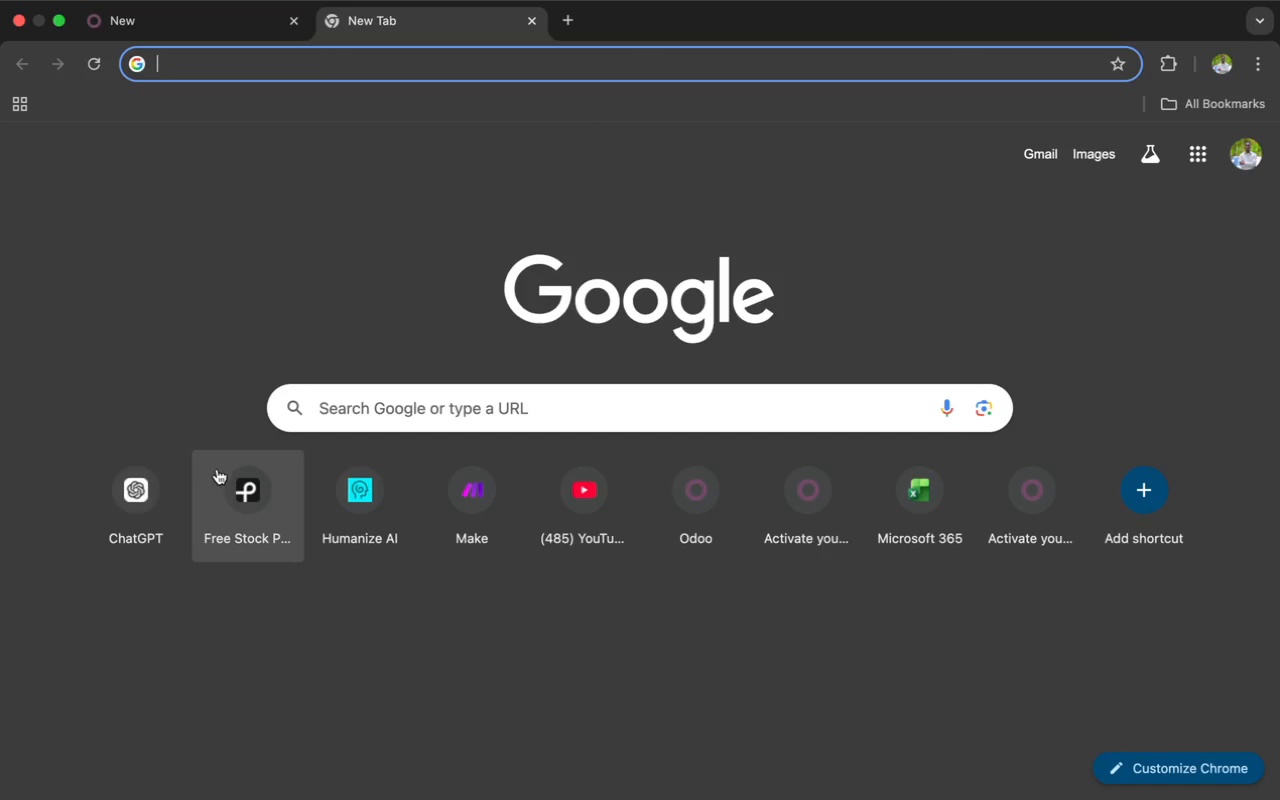 
left_click([252, 494])
 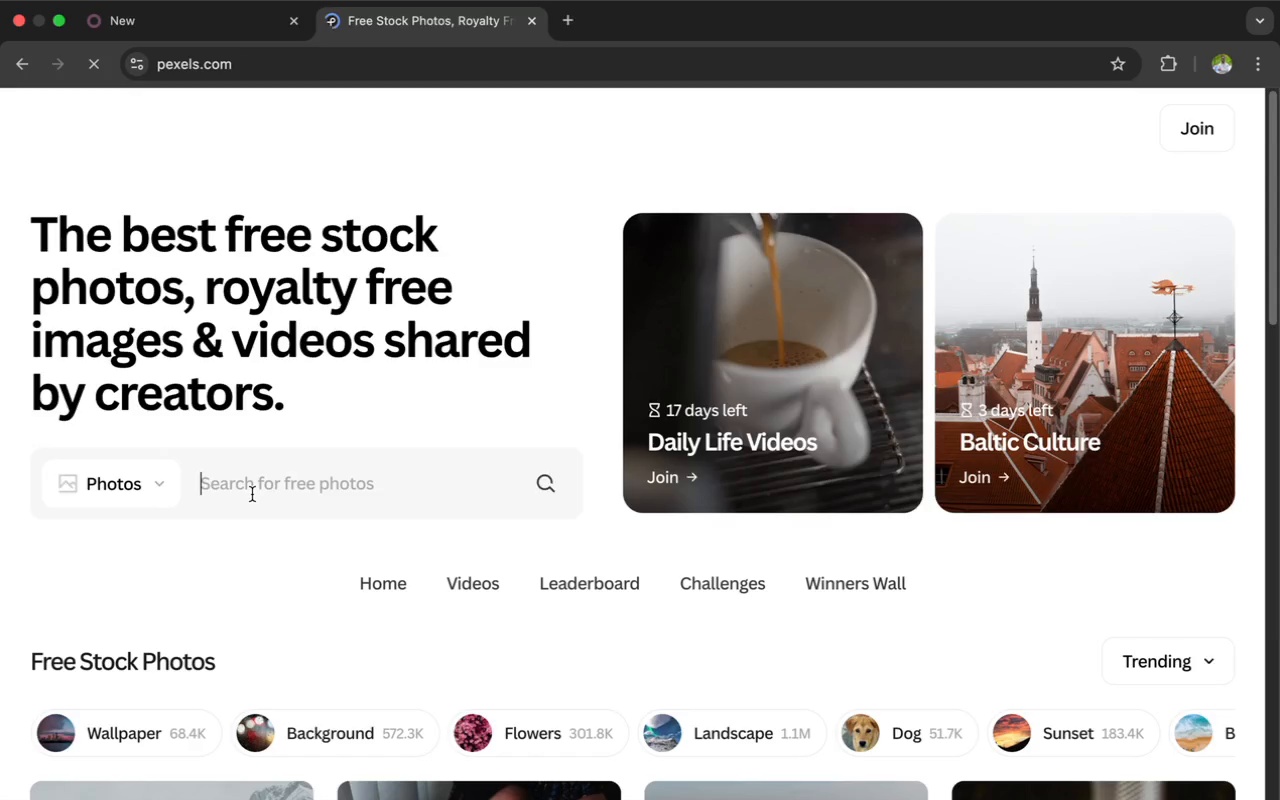 
left_click([310, 496])
 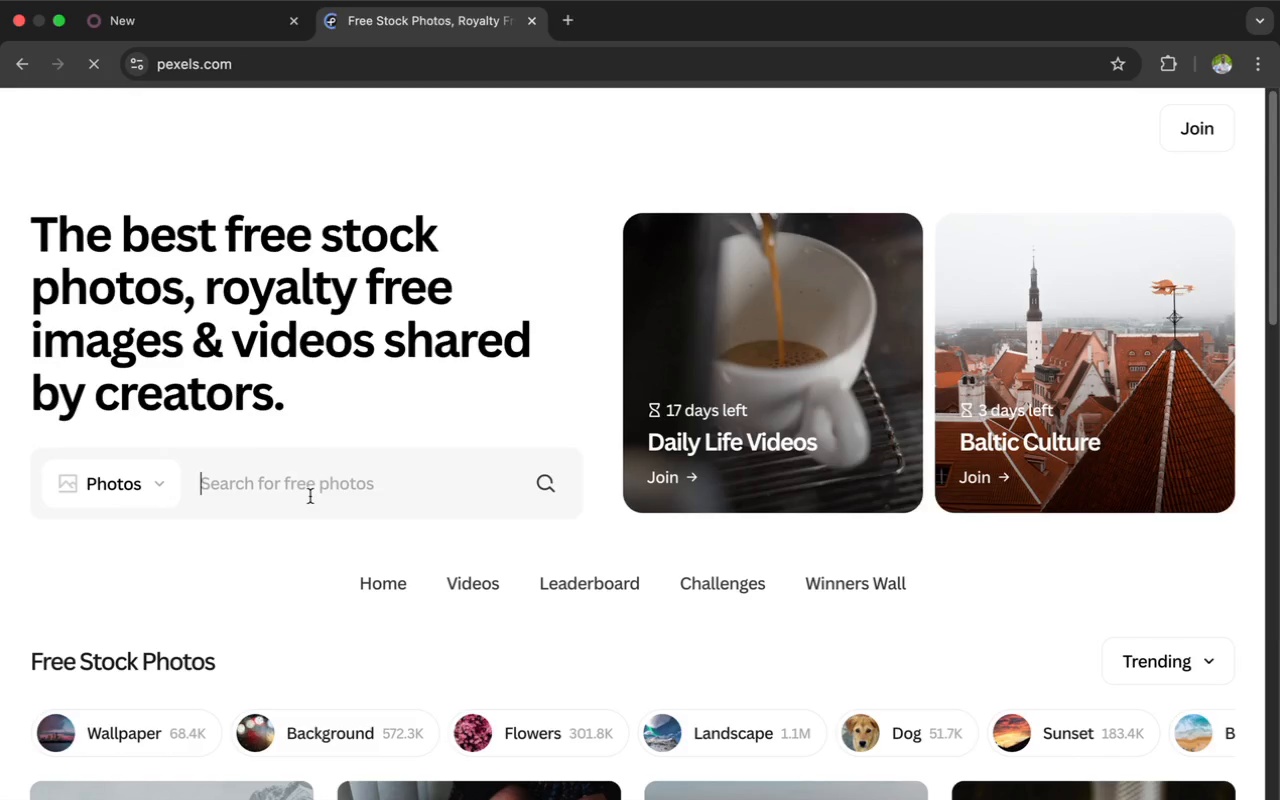 
key(Meta+V)
 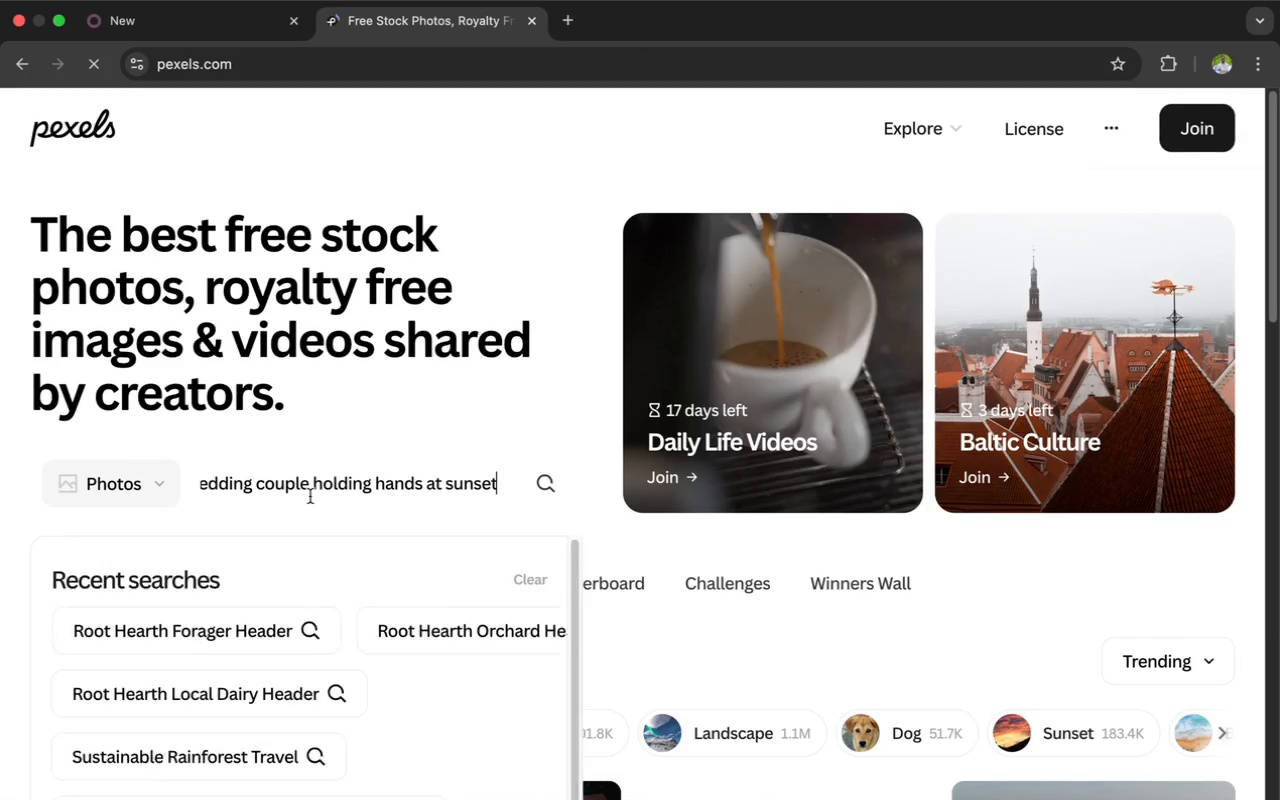 
key(Enter)
 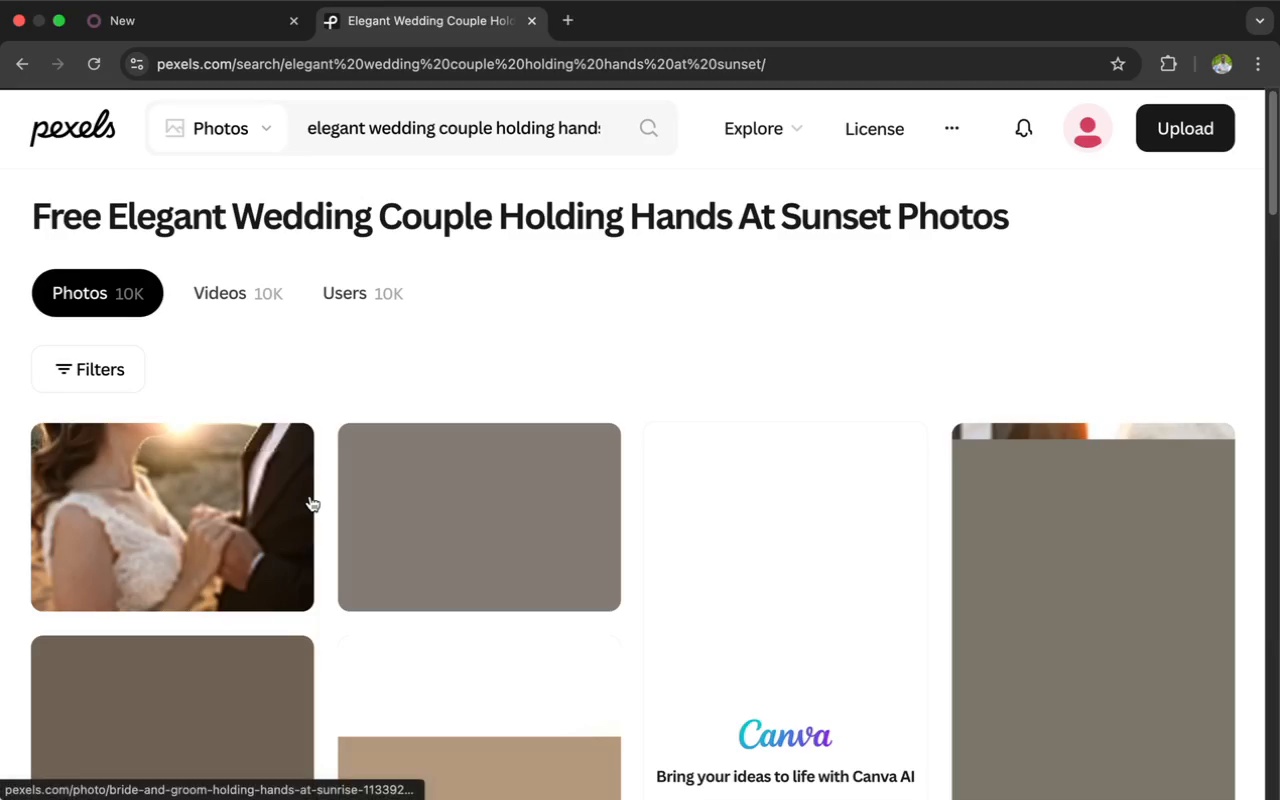 
wait(6.64)
 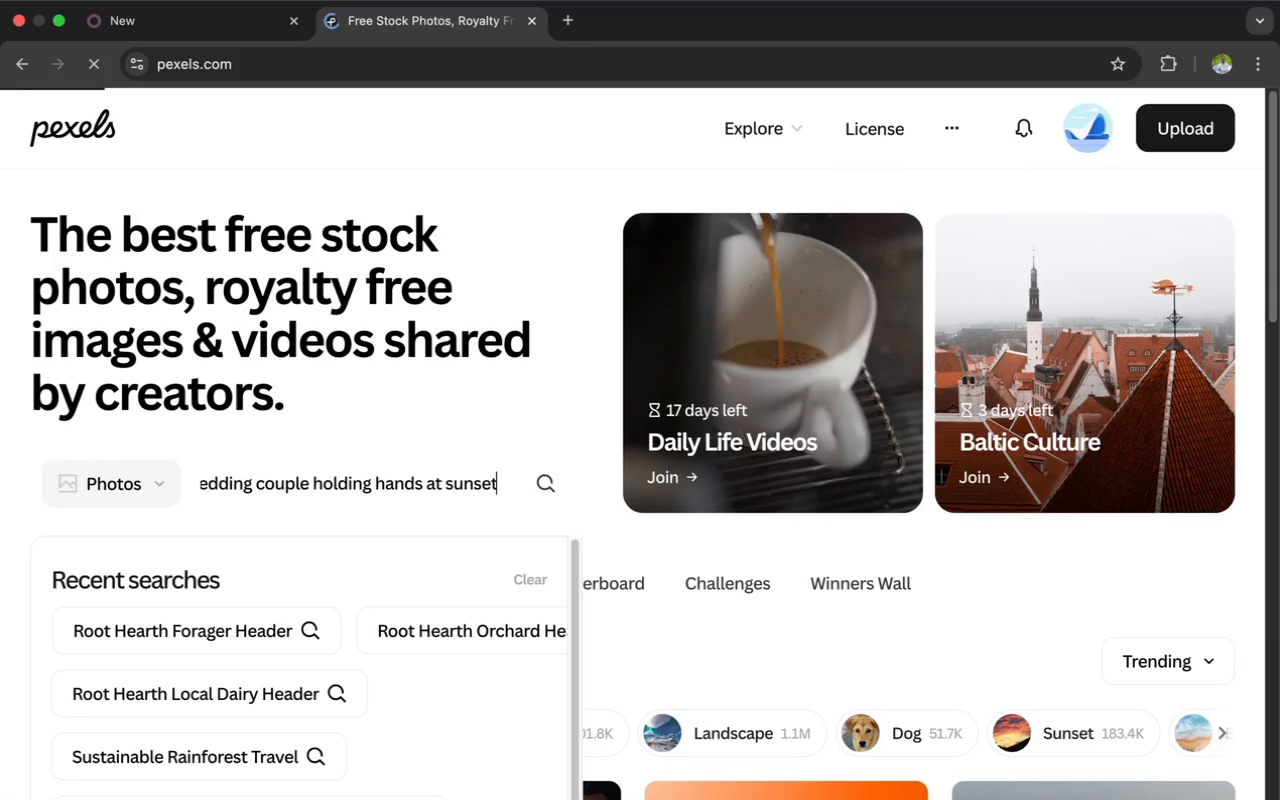 
scroll: coordinate [310, 496], scroll_direction: down, amount: 37.0
 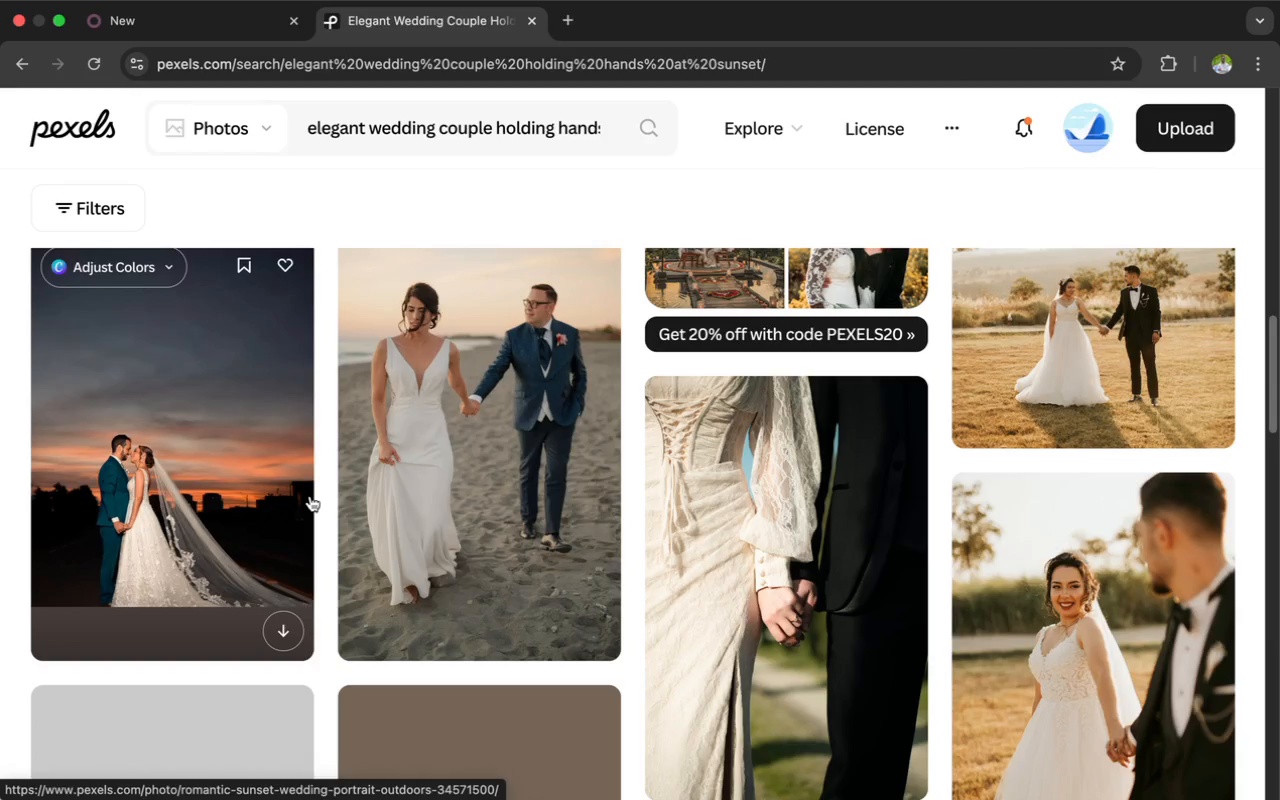 
mouse_move([281, 533])
 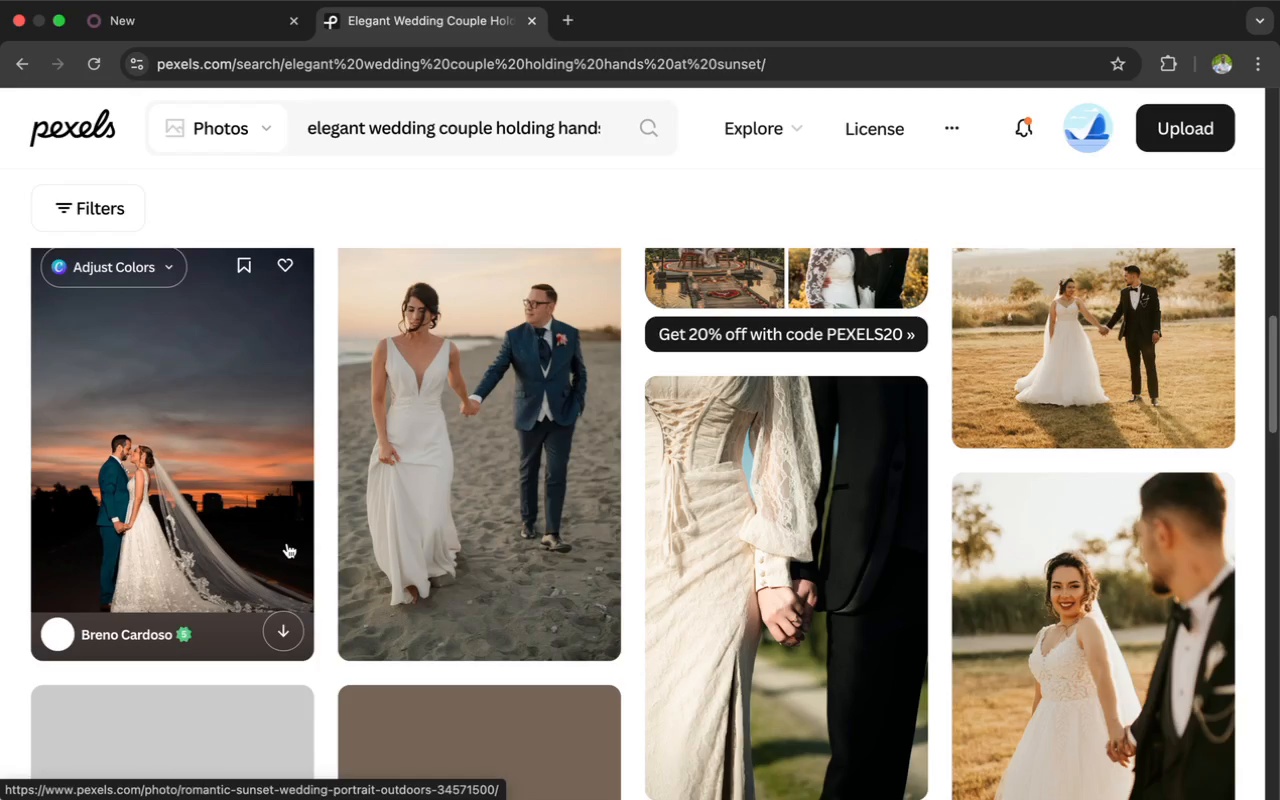 
scroll: coordinate [287, 543], scroll_direction: down, amount: 2.0
 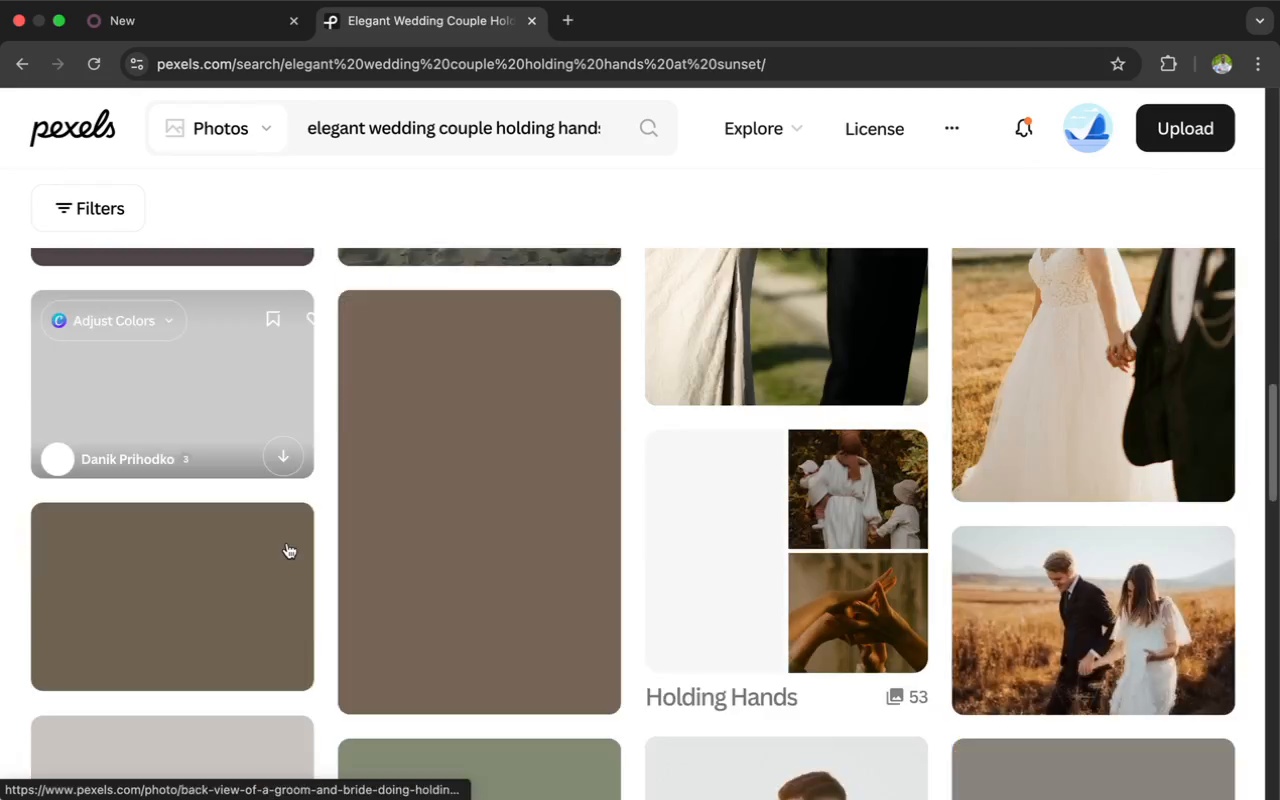 
scroll: coordinate [287, 543], scroll_direction: up, amount: 232.0
 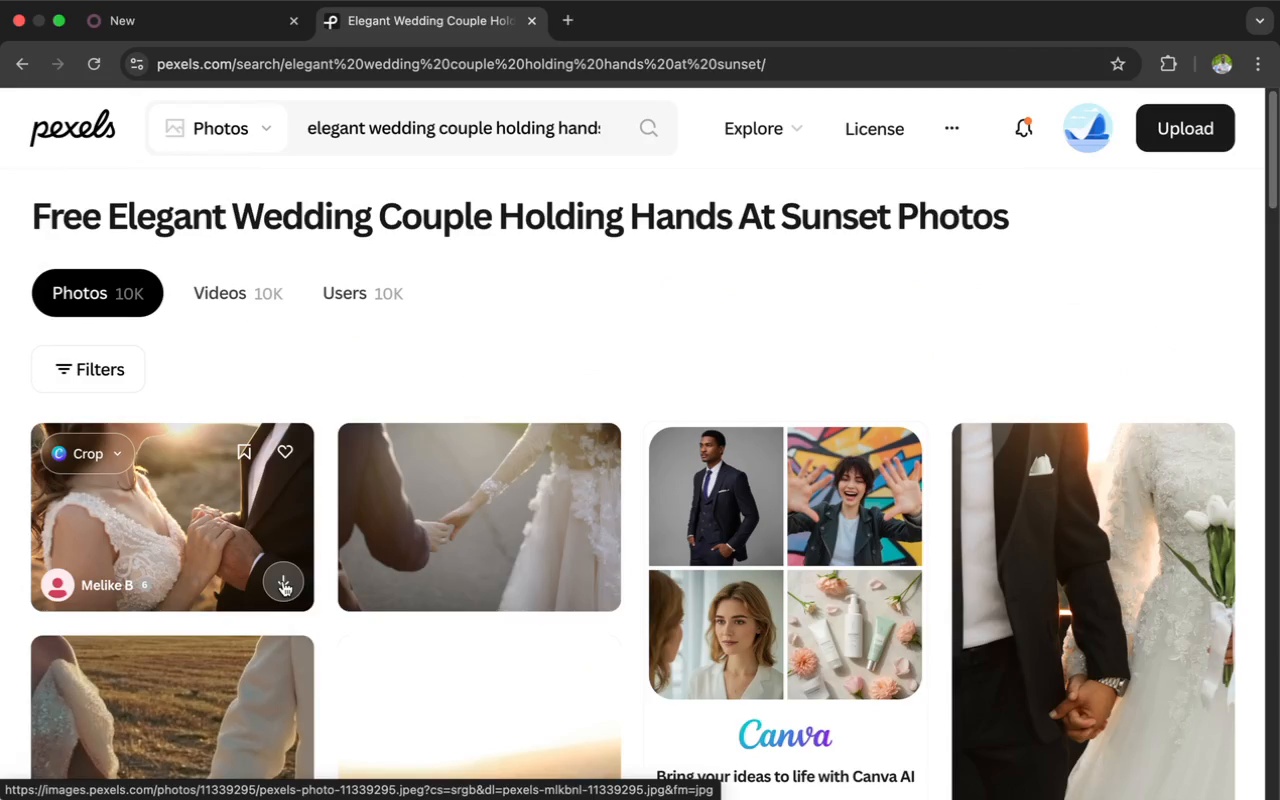 
left_click([287, 580])
 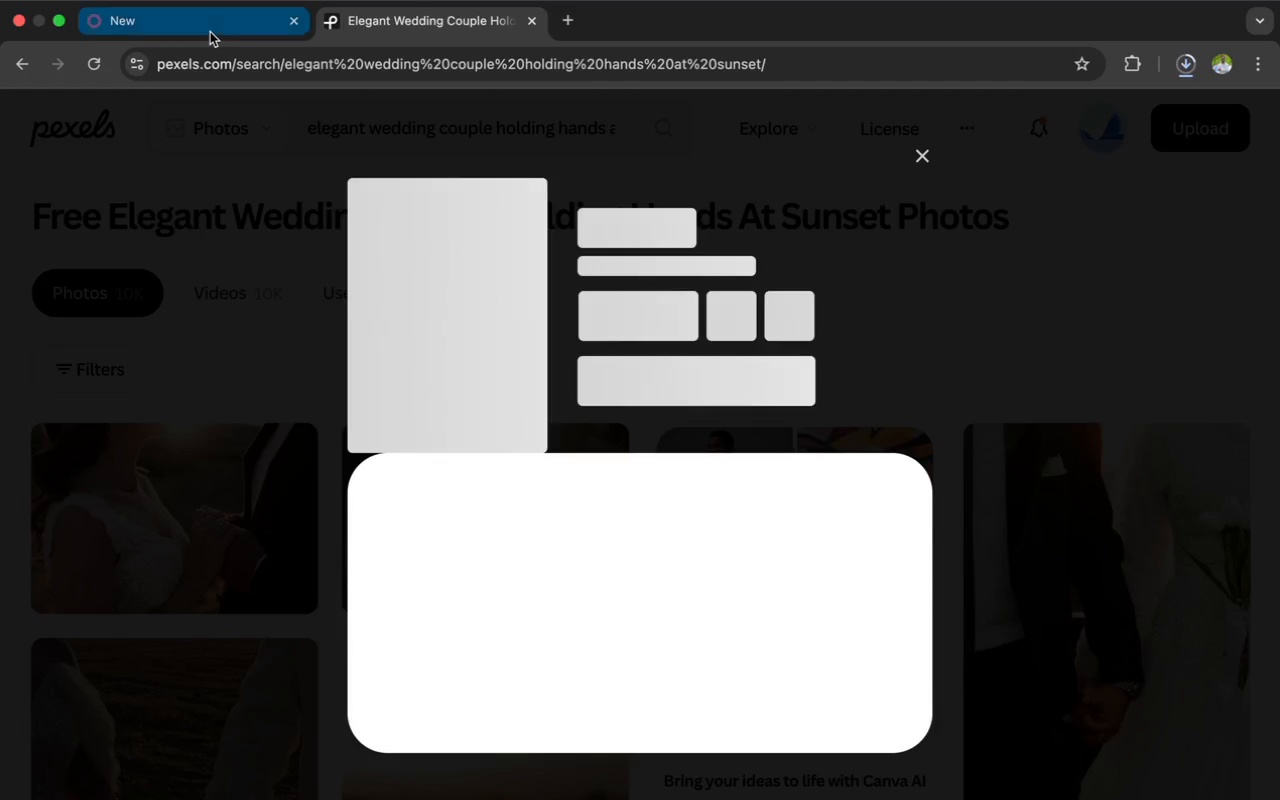 
left_click([210, 28])
 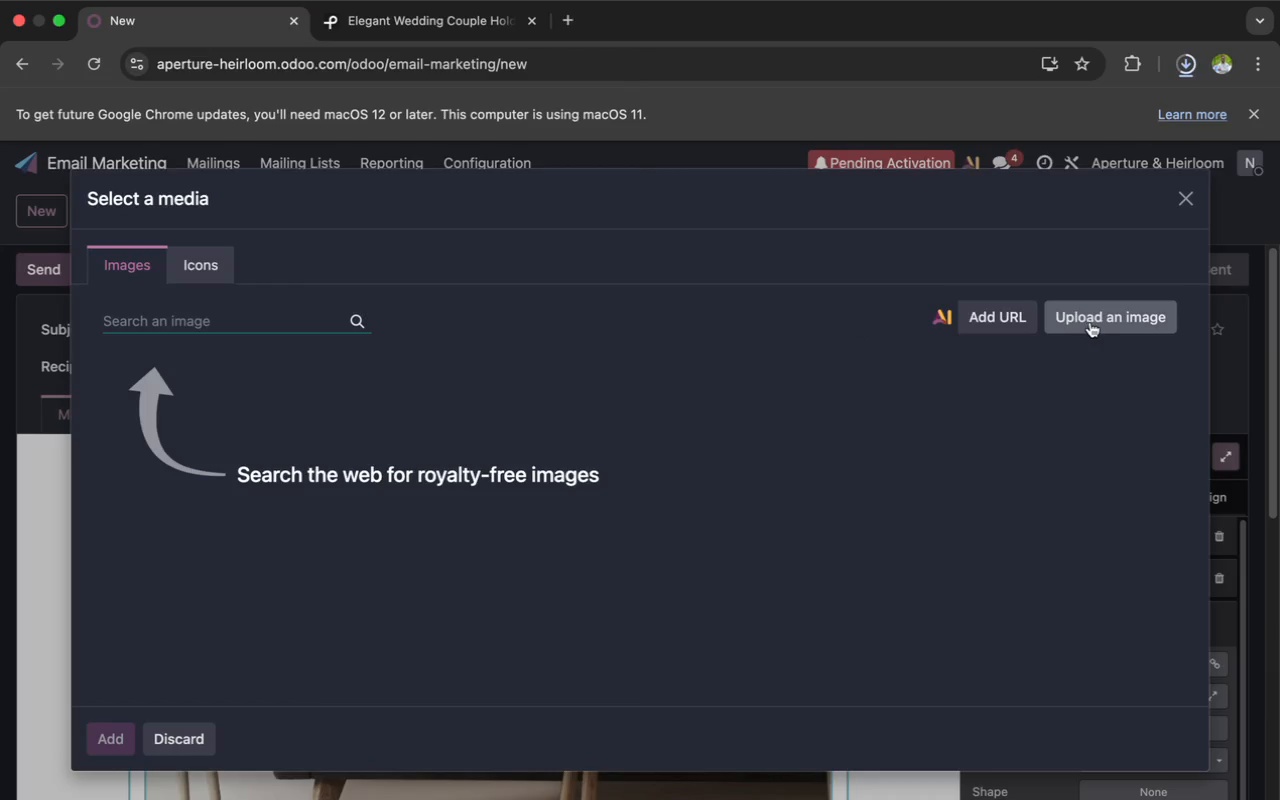 
left_click([1088, 320])
 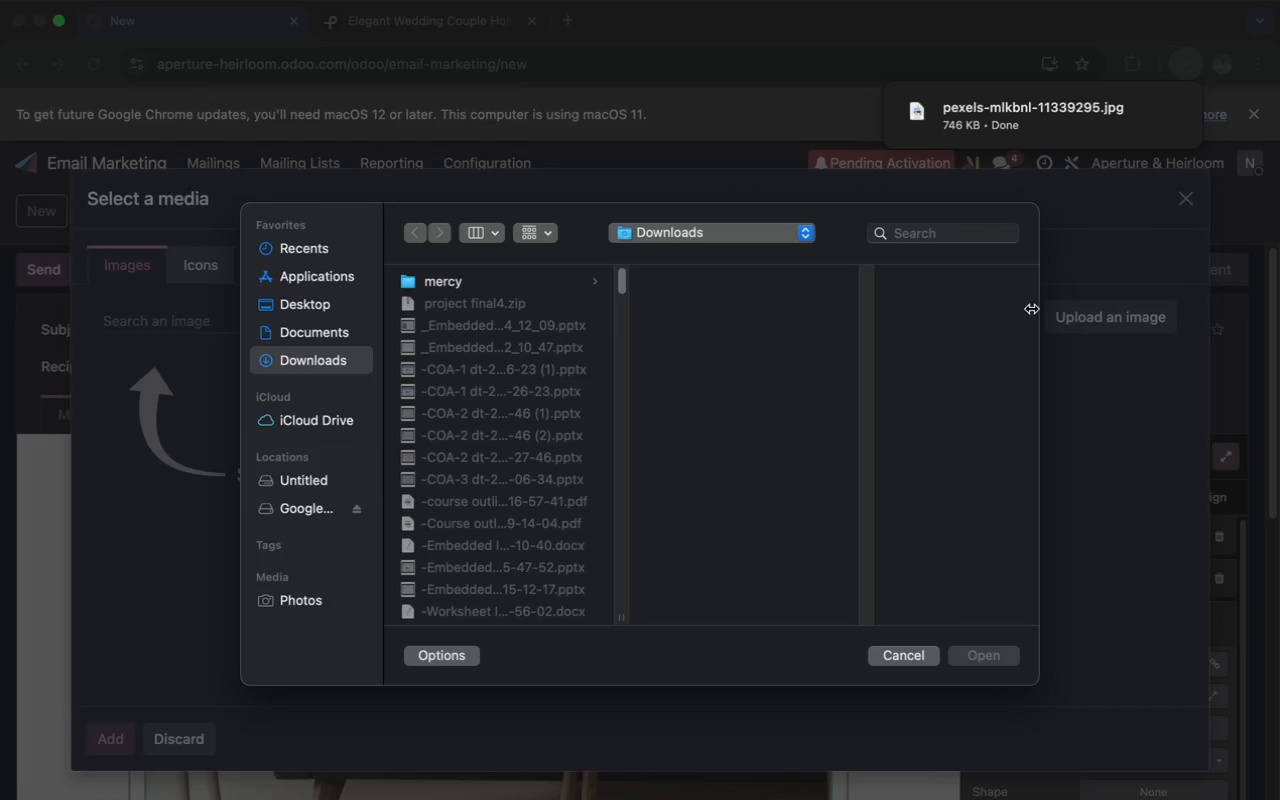 
left_click([928, 240])
 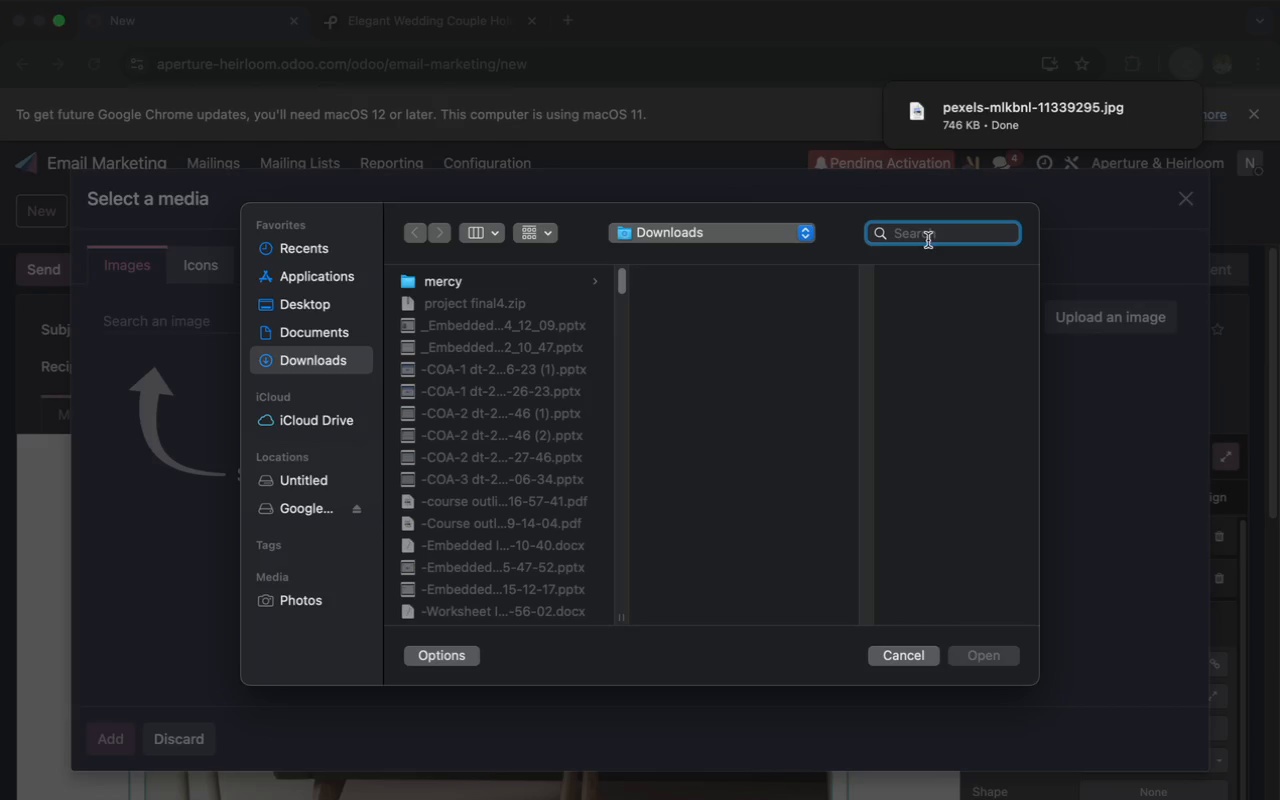 
key(P)
 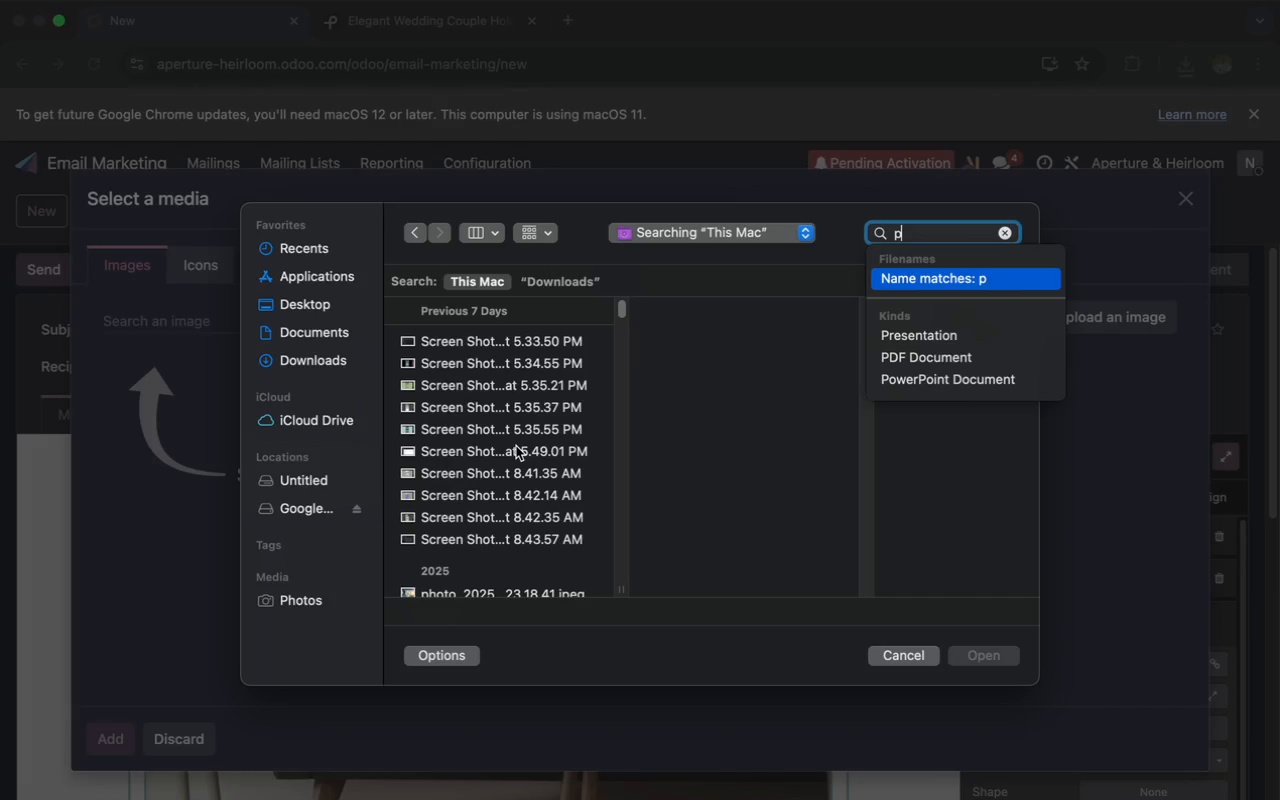 
type(ix)
key(Backspace)
key(Backspace)
key(Backspace)
key(Backspace)
key(Backspace)
key(Backspace)
key(Backspace)
type(p)
 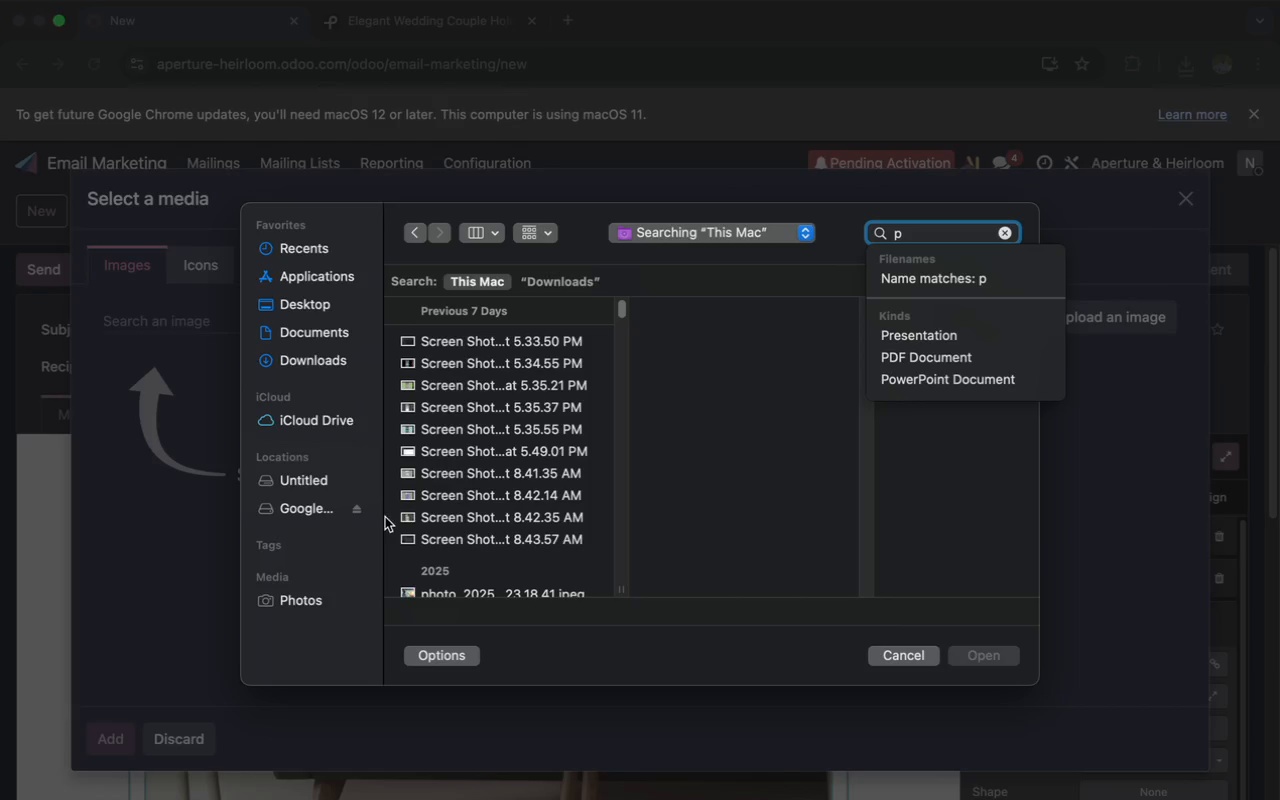 
scroll: coordinate [422, 498], scroll_direction: down, amount: 16.0
 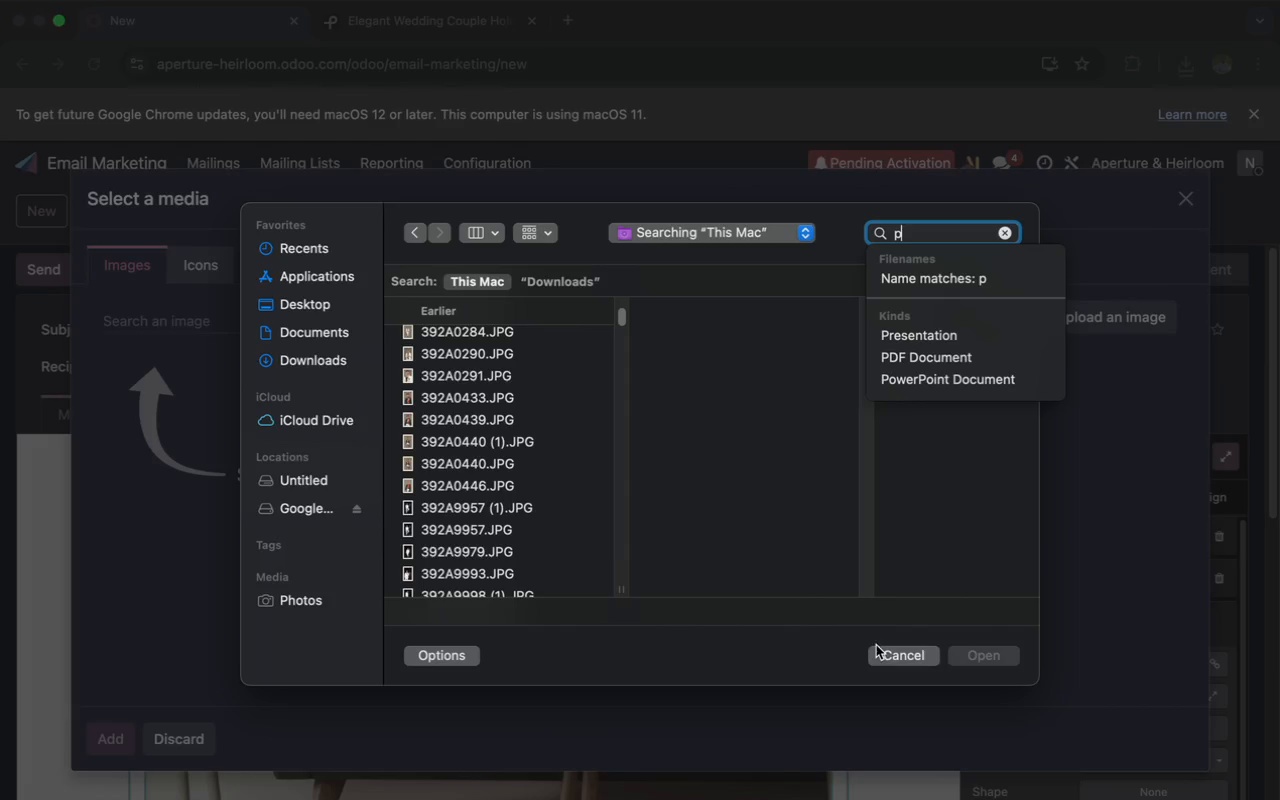 
left_click([895, 654])
 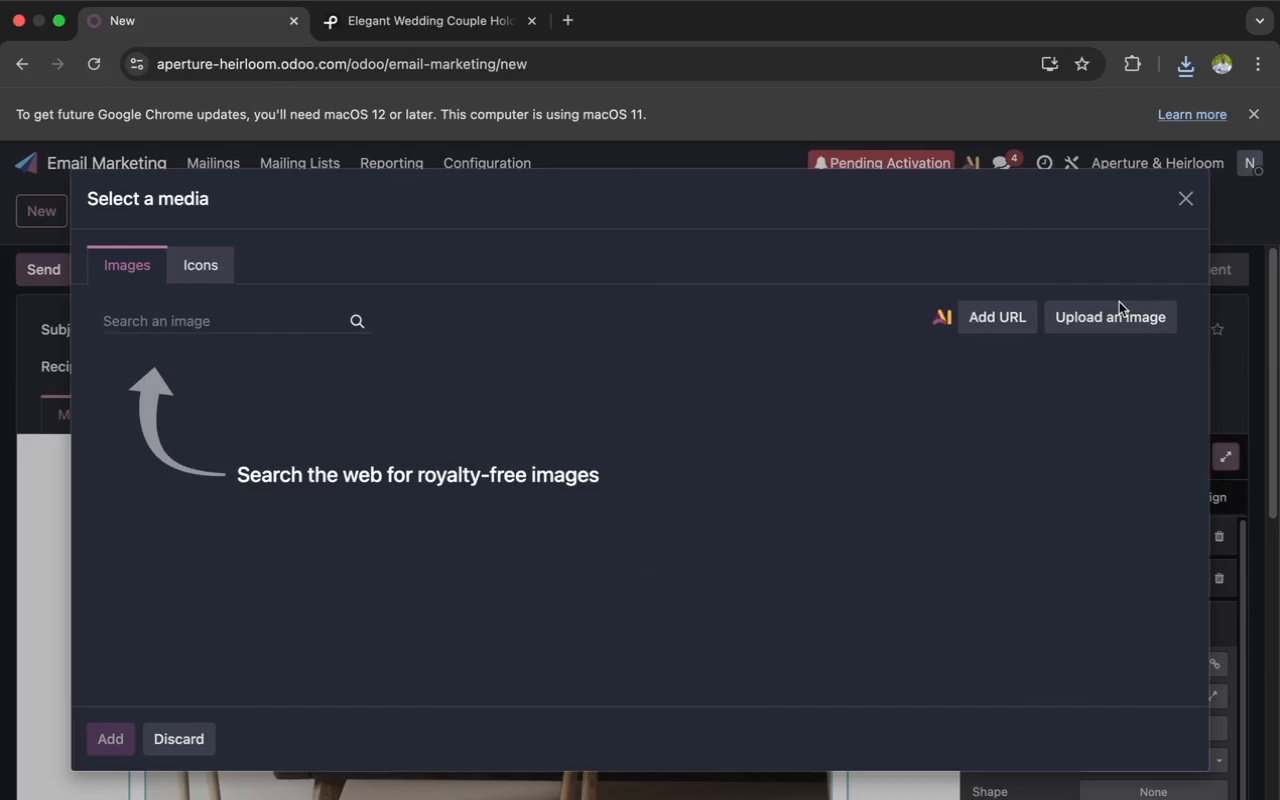 
left_click([1113, 313])
 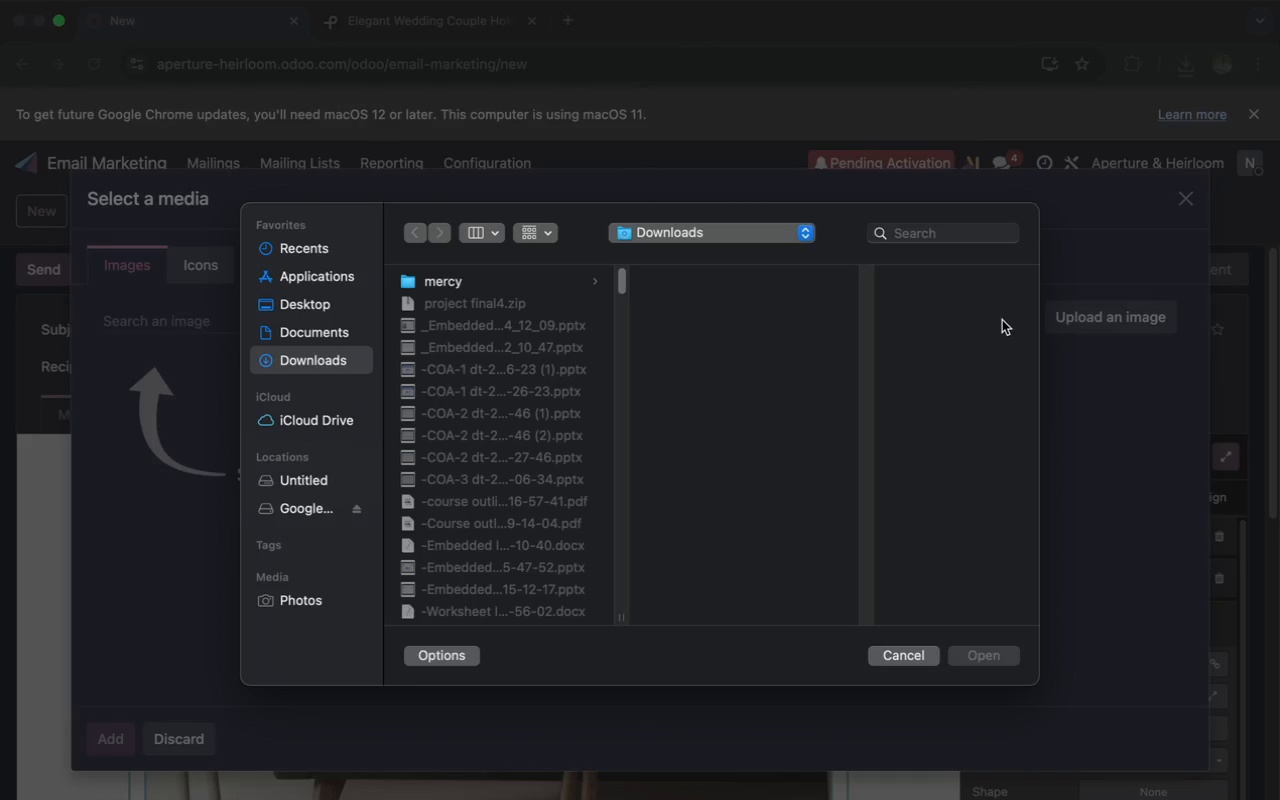 
key(P)
 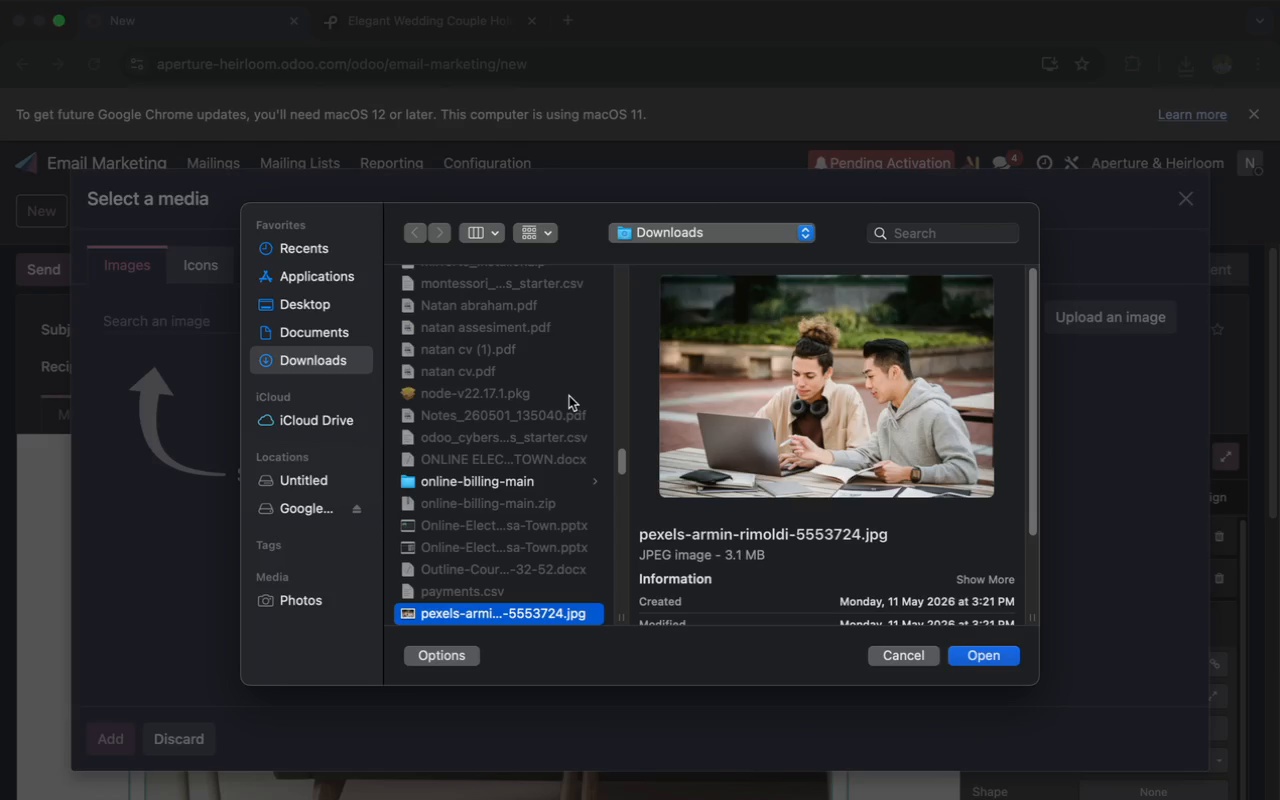 
scroll: coordinate [569, 396], scroll_direction: down, amount: 10.0
 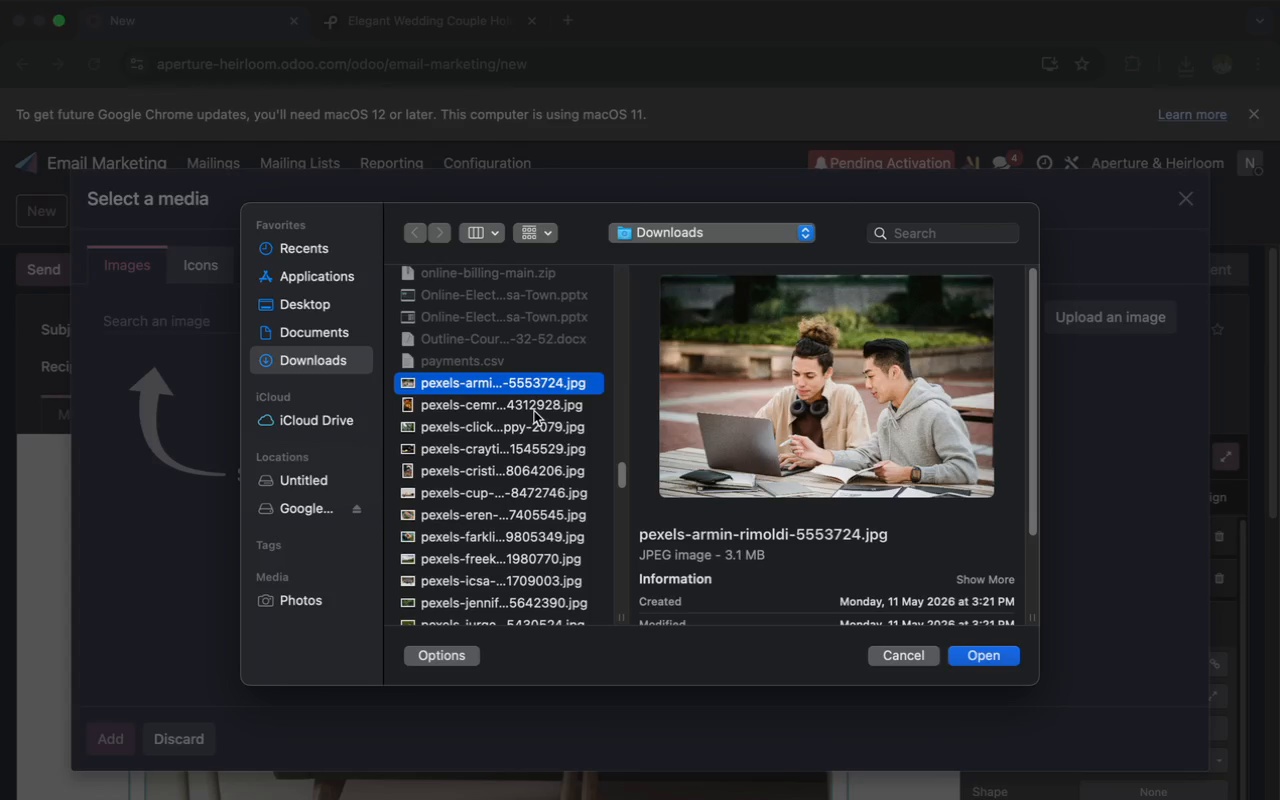 
left_click([531, 411])
 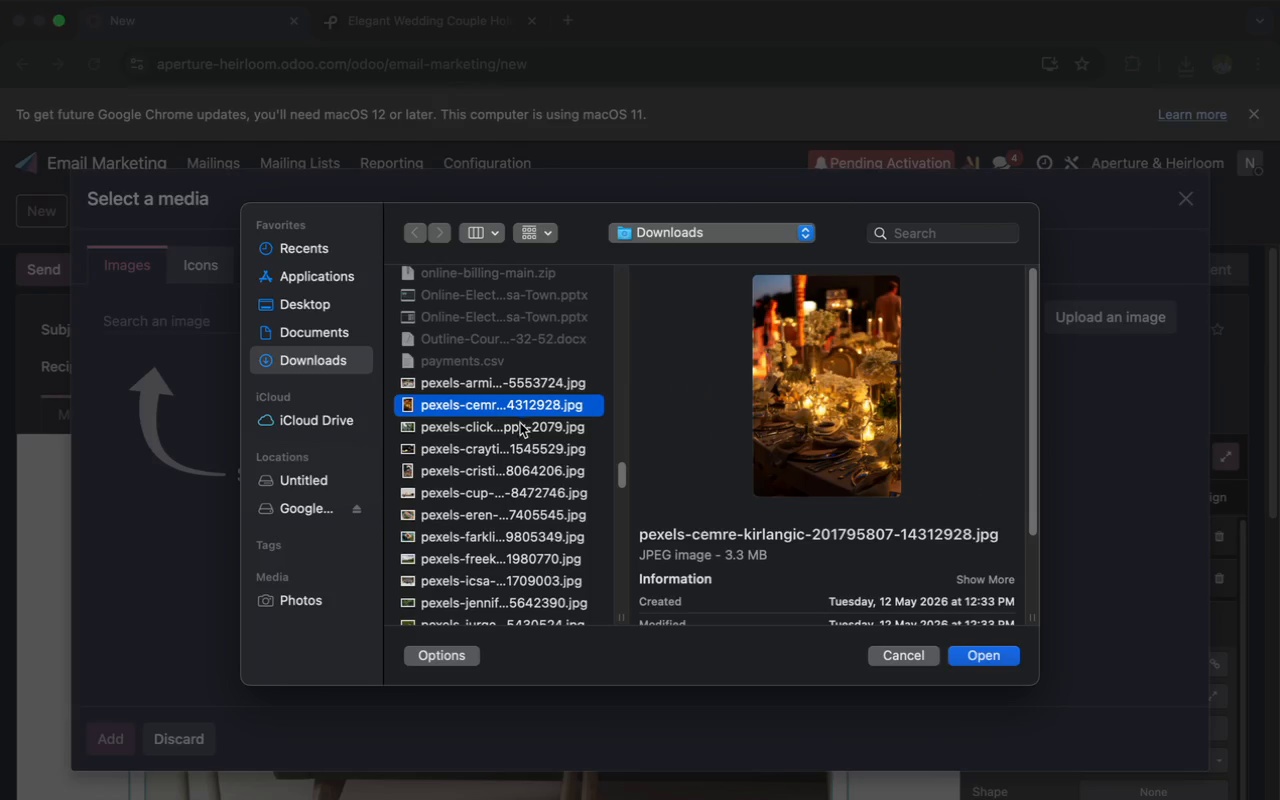 
left_click([519, 427])
 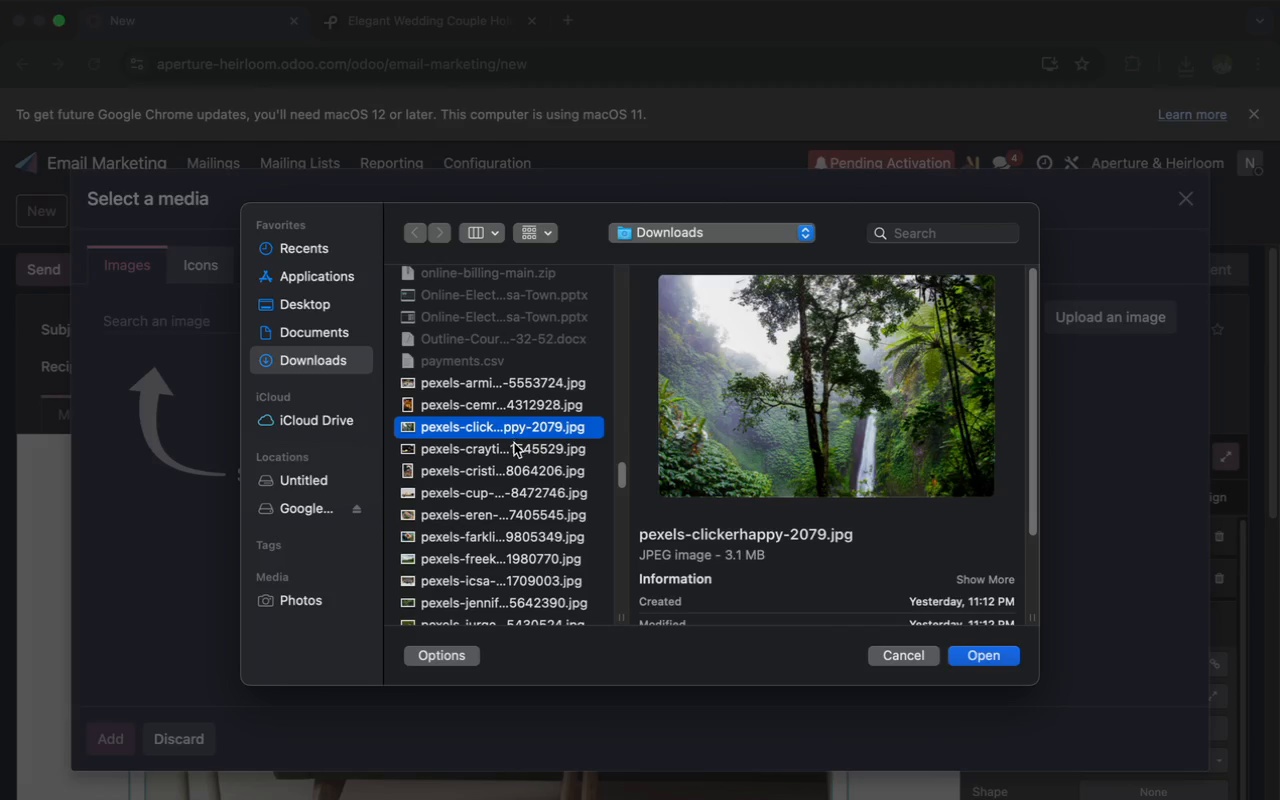 
left_click([511, 449])
 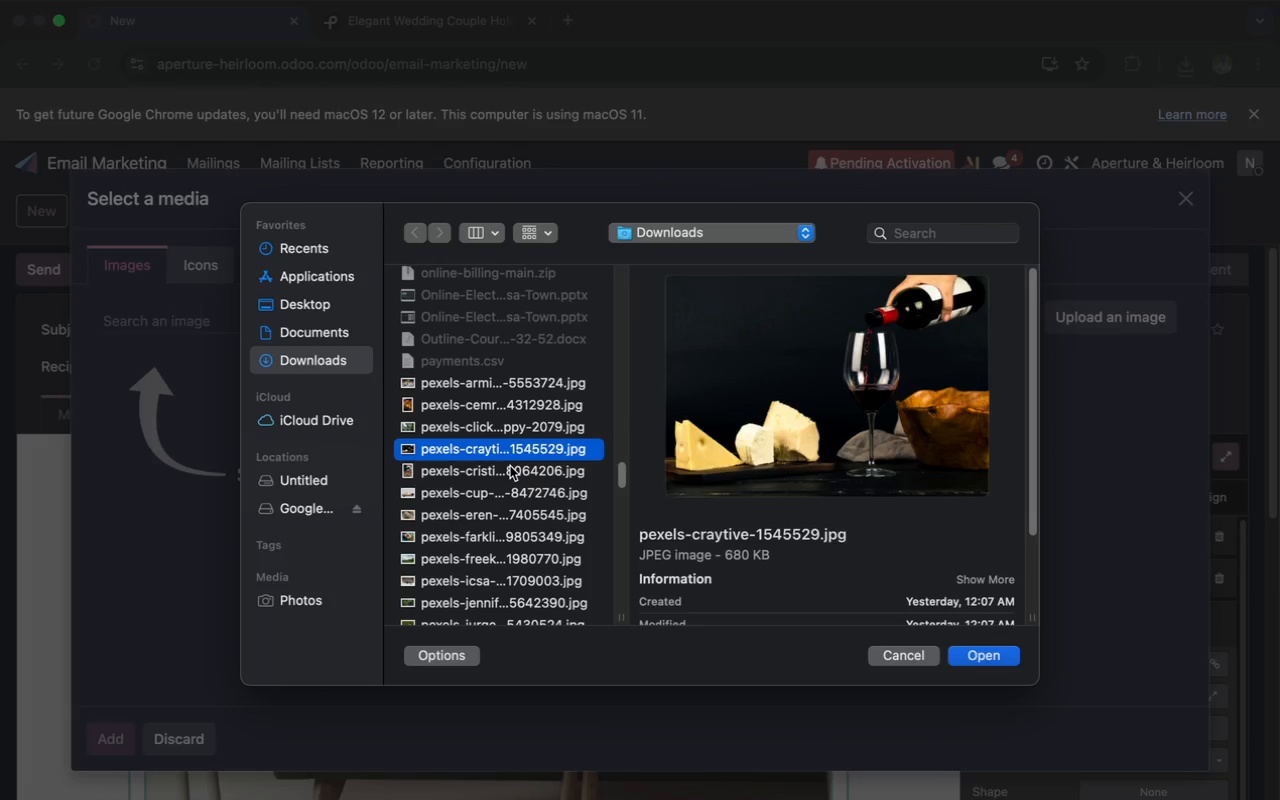 
left_click([509, 469])
 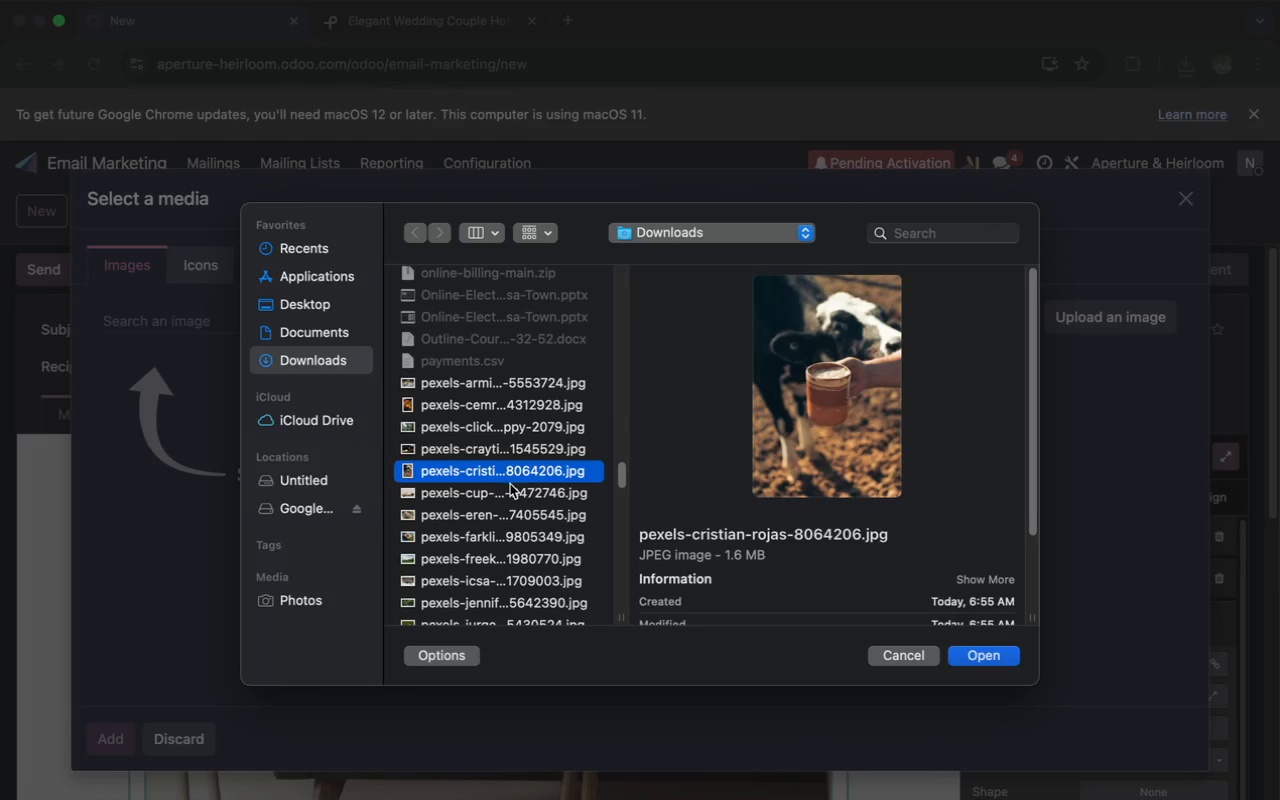 
left_click([510, 488])
 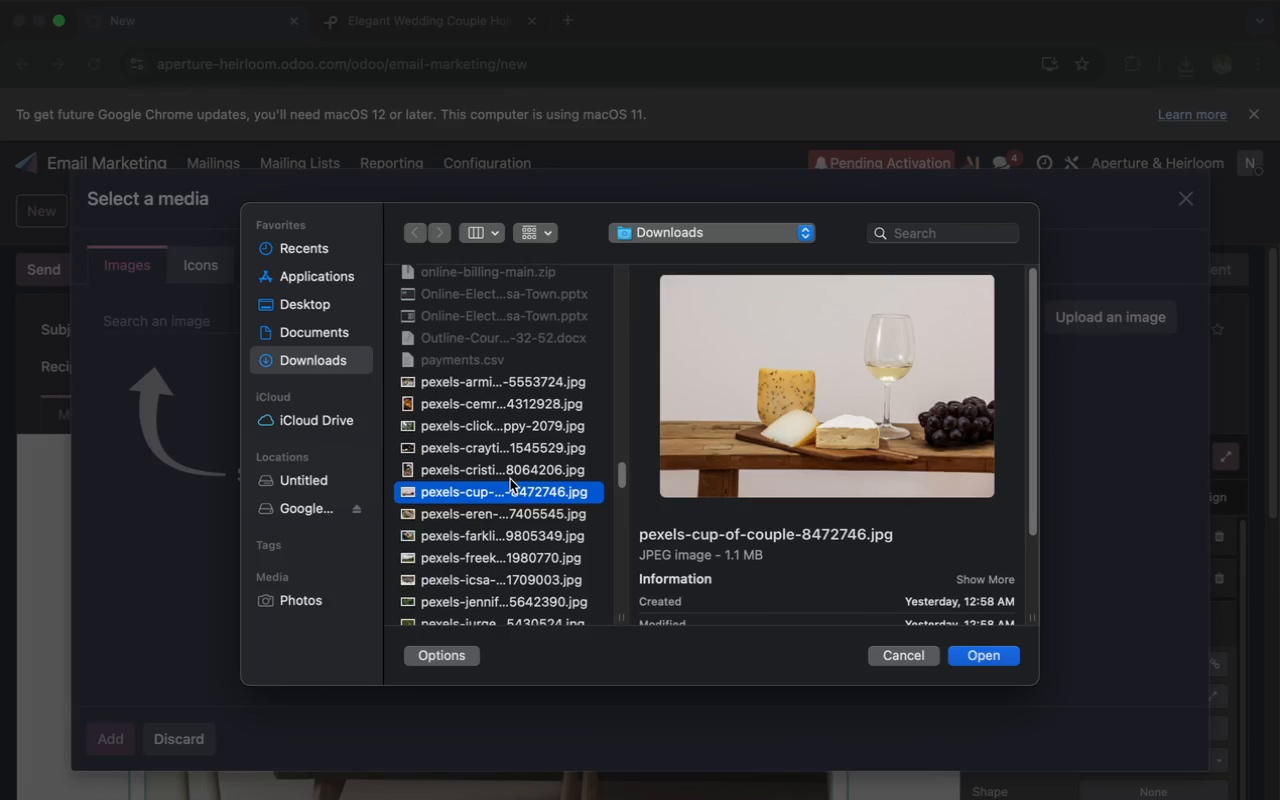 
scroll: coordinate [510, 479], scroll_direction: down, amount: 2.0
 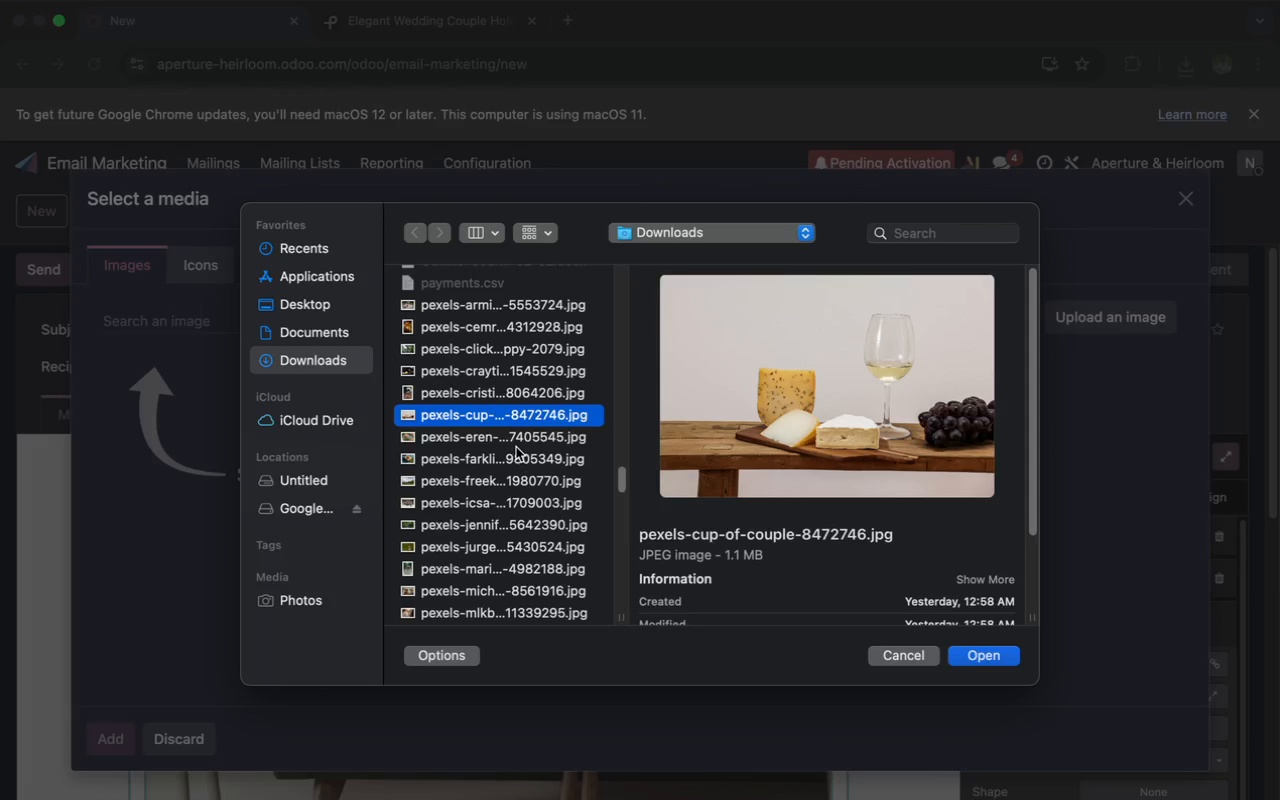 
left_click([517, 444])
 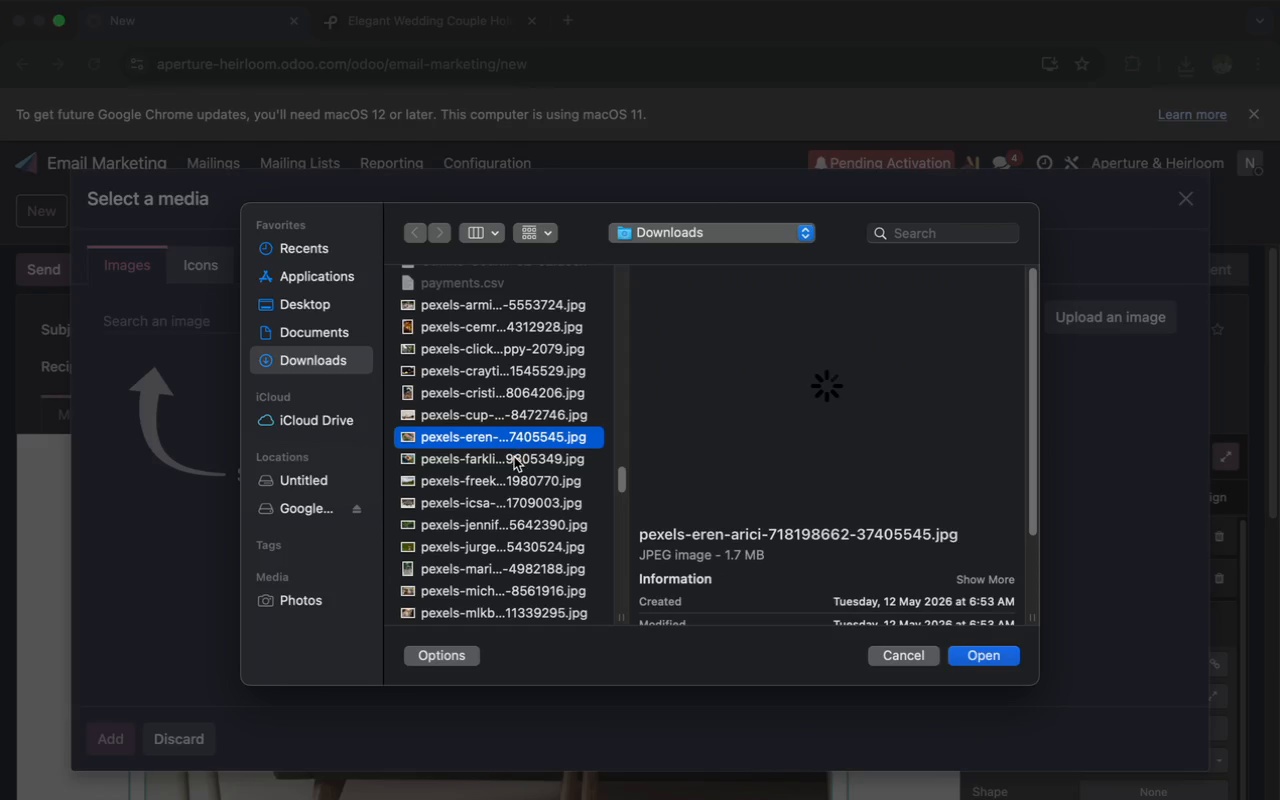 
left_click([514, 459])
 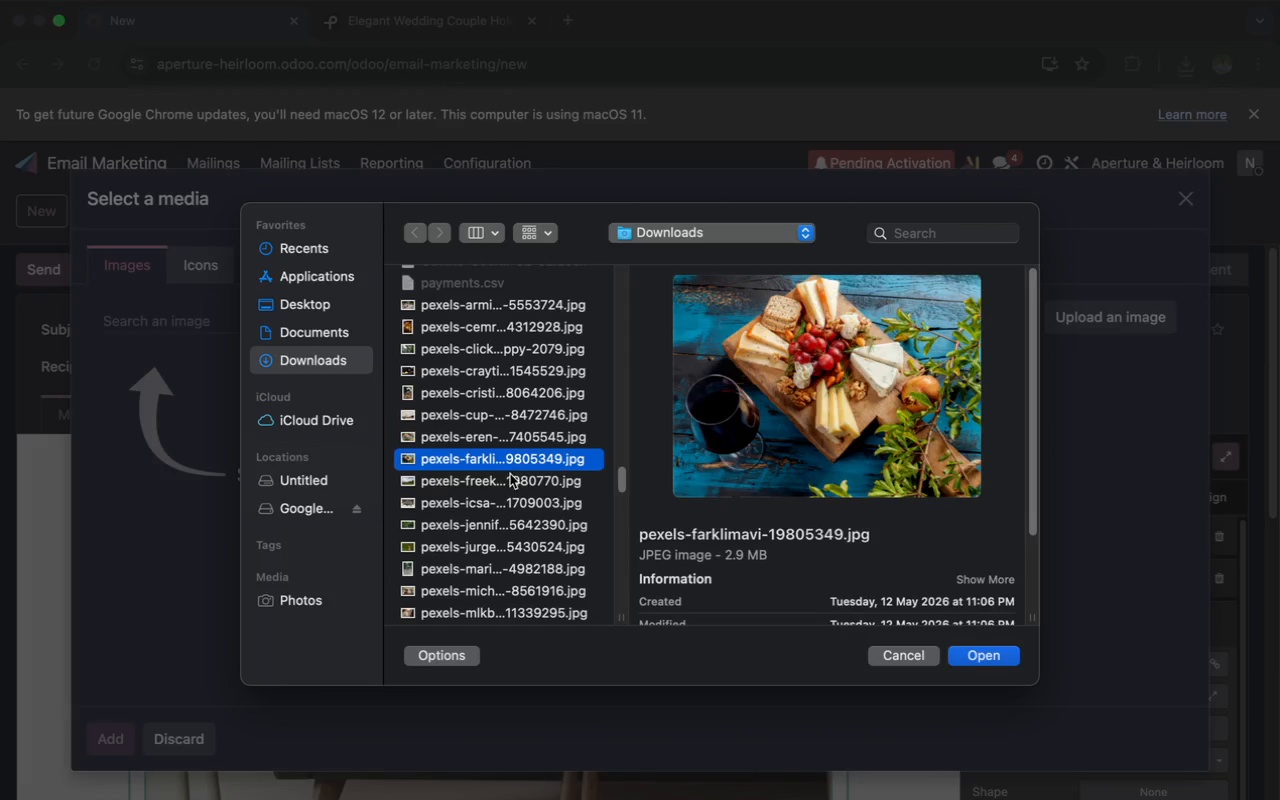 
left_click([506, 479])
 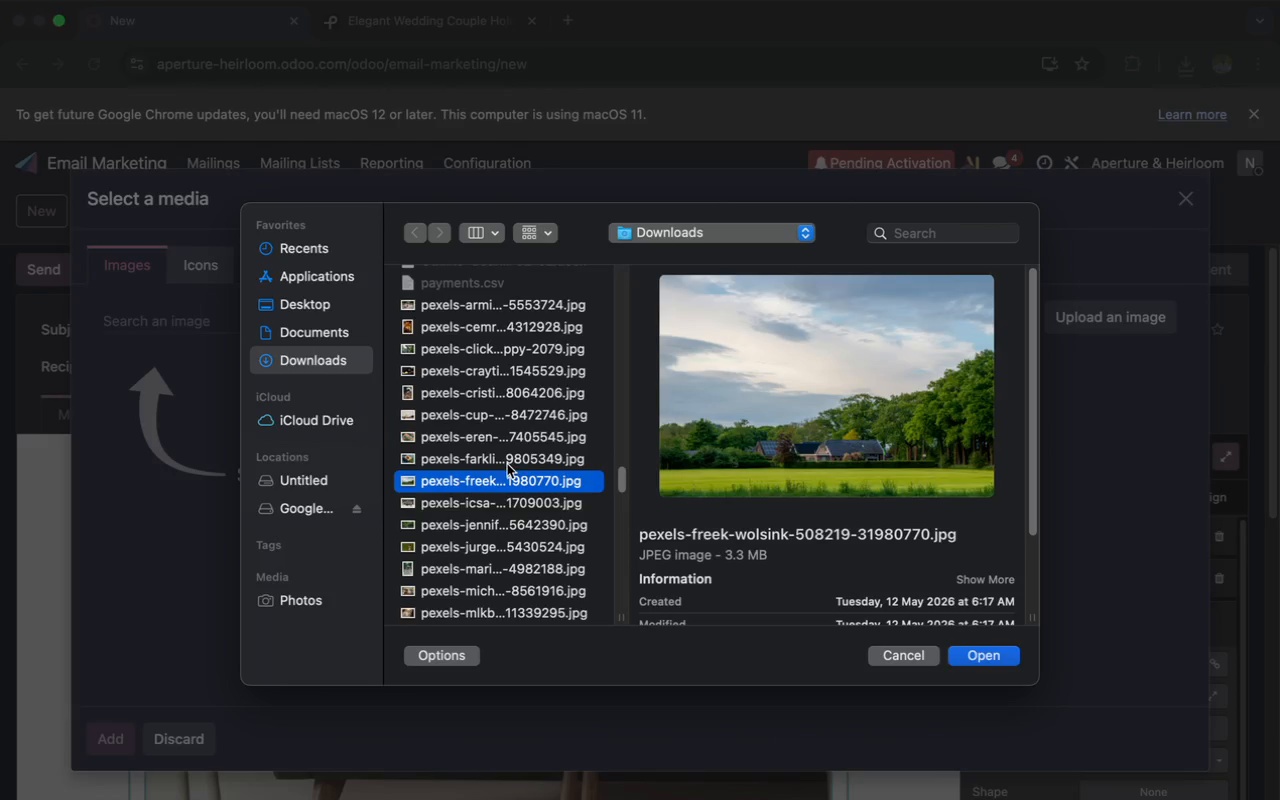 
scroll: coordinate [508, 462], scroll_direction: down, amount: 1.0
 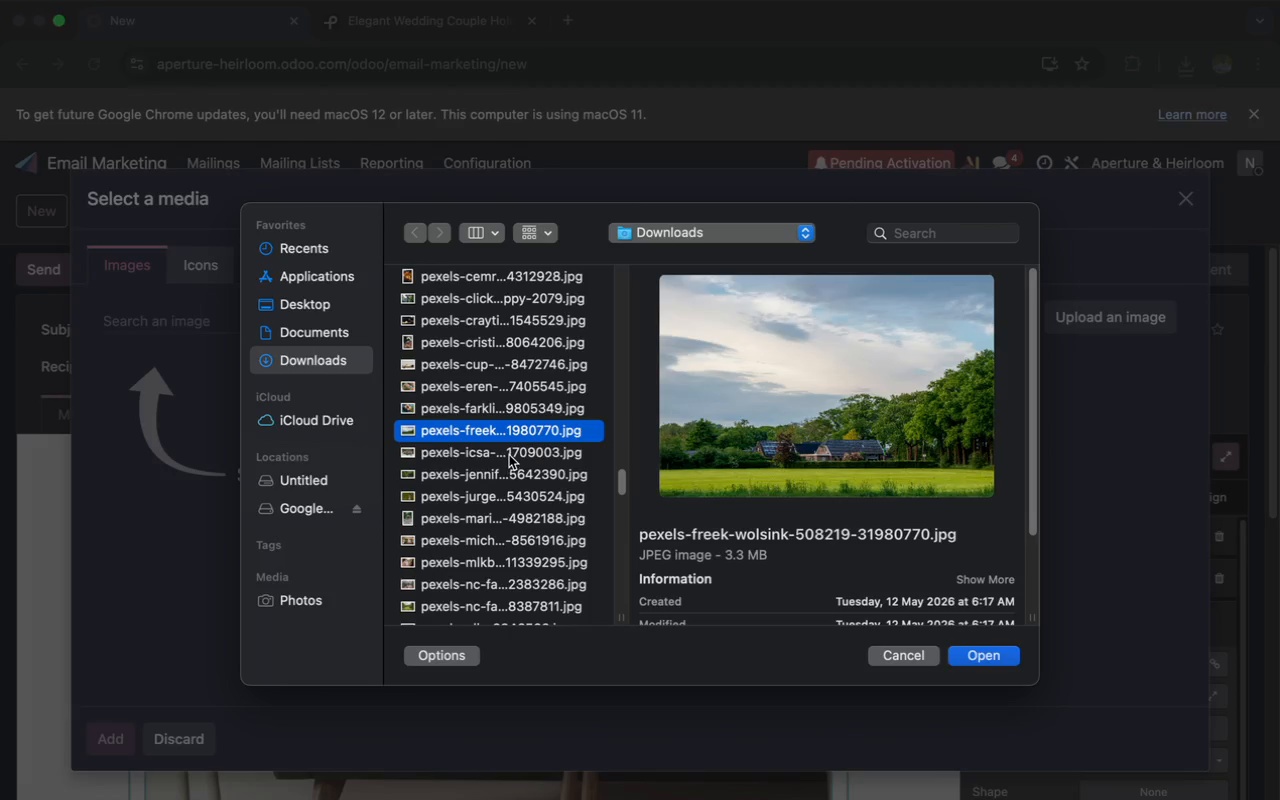 
left_click([509, 455])
 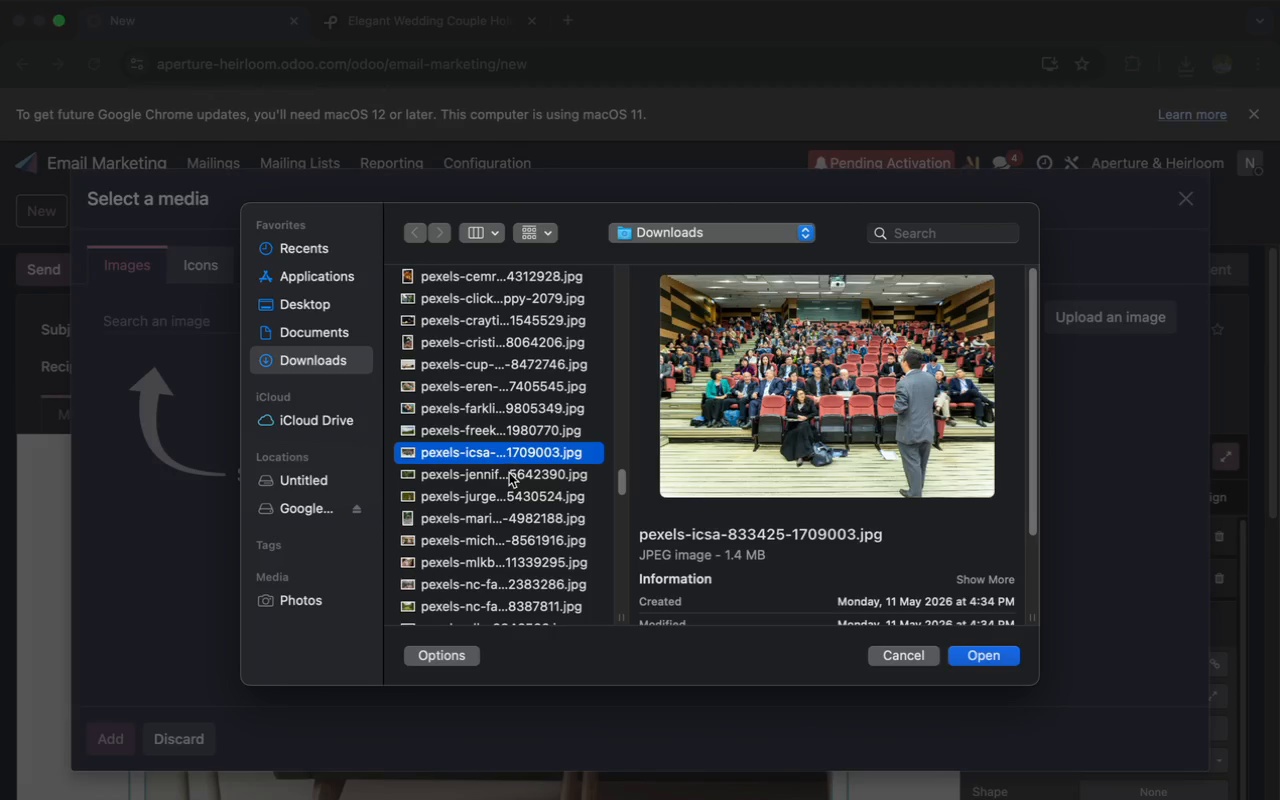 
left_click([509, 476])
 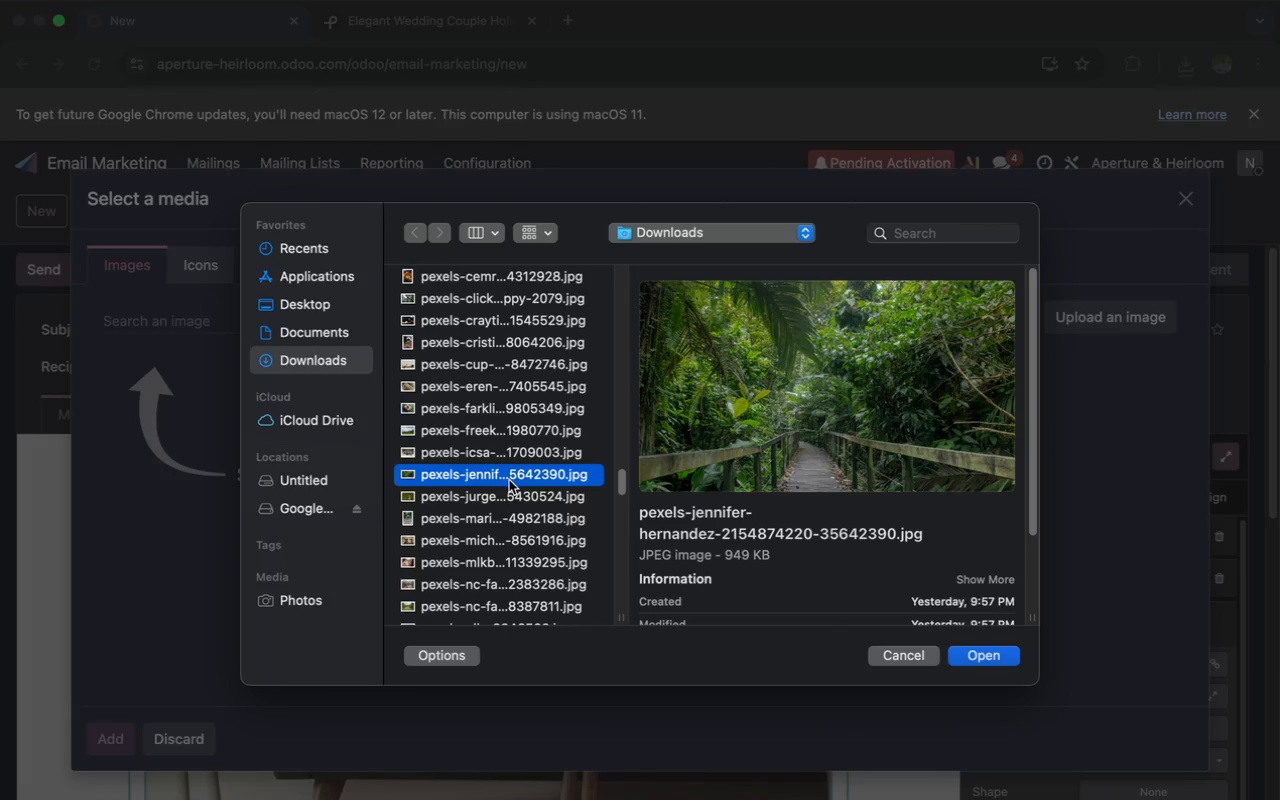 
left_click([500, 499])
 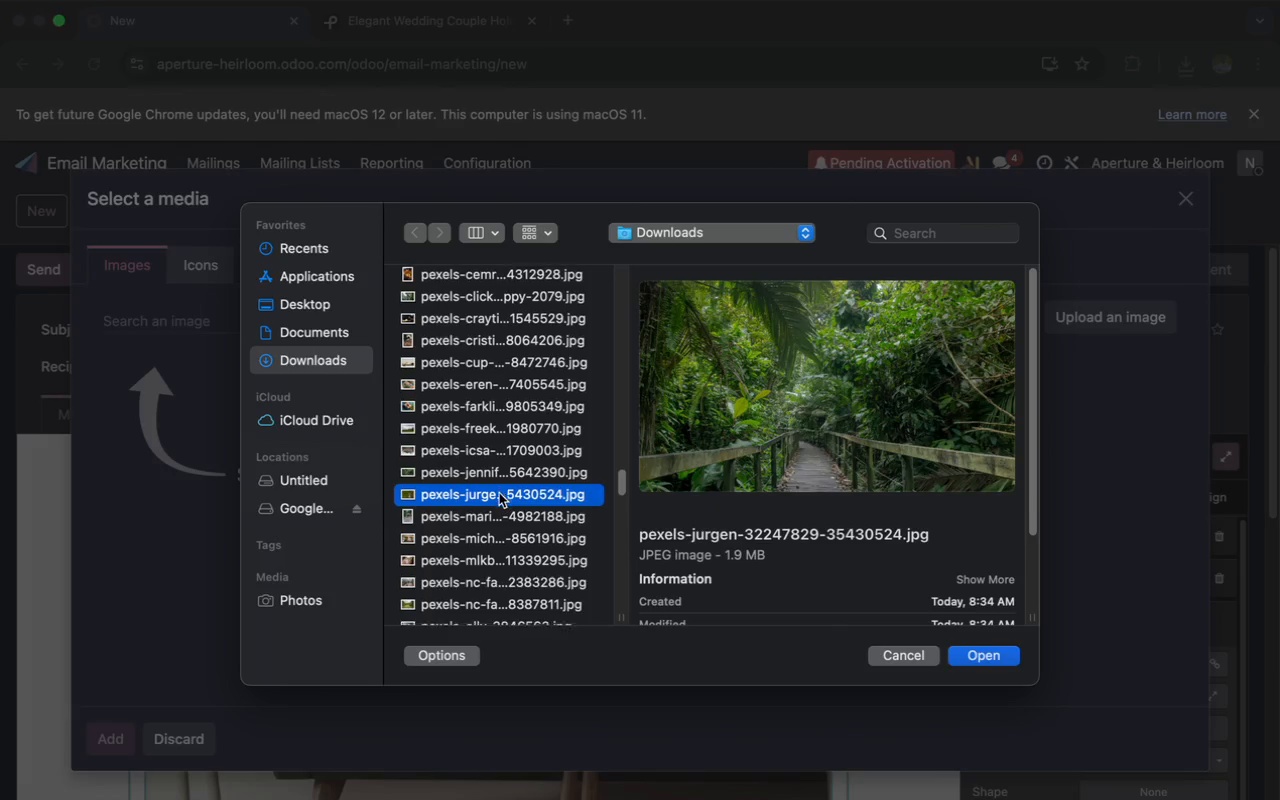 
scroll: coordinate [499, 493], scroll_direction: down, amount: 4.0
 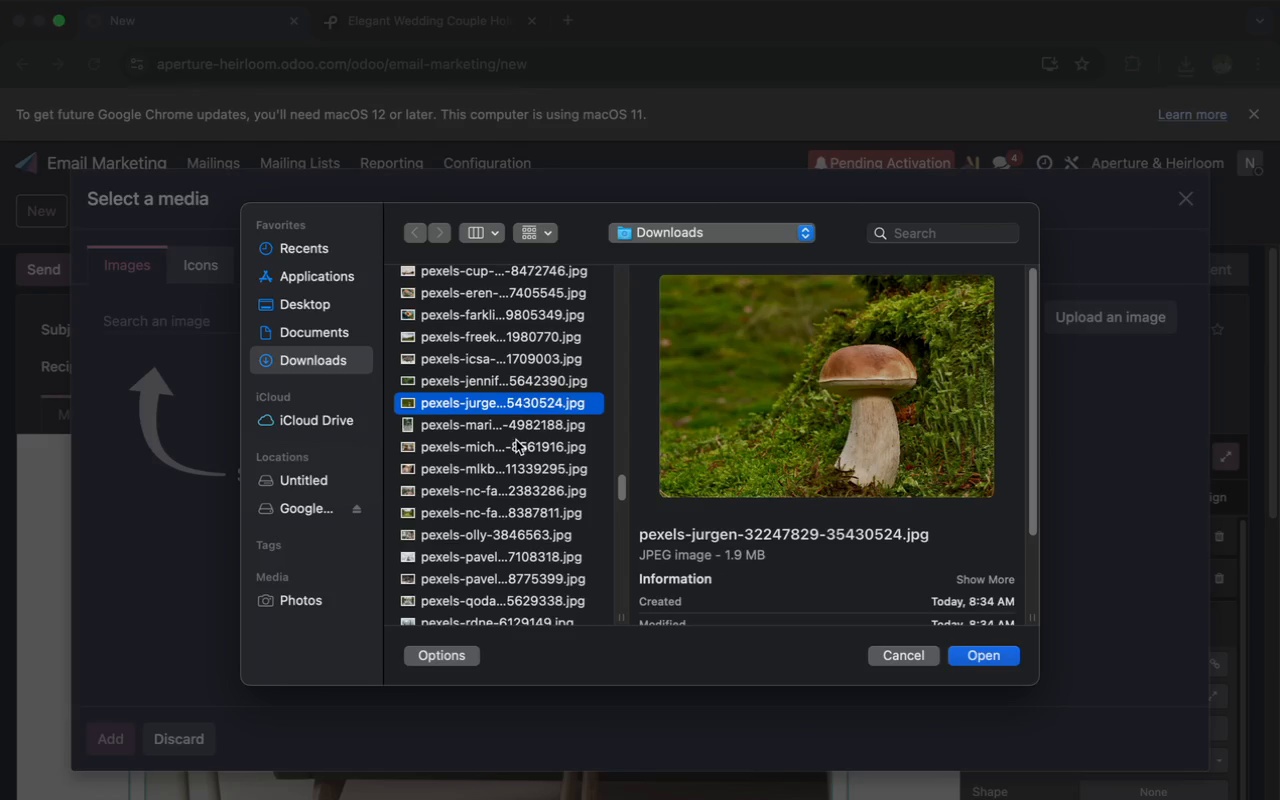 
left_click([500, 431])
 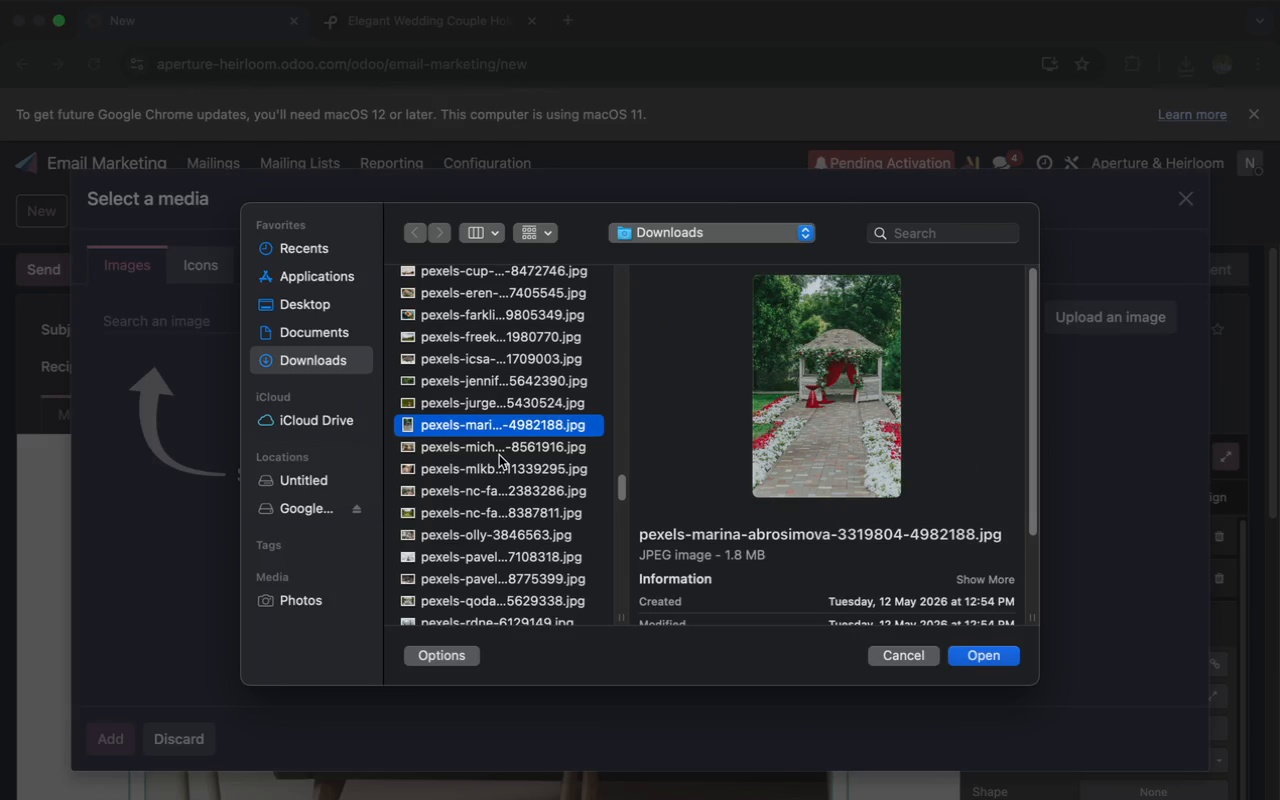 
left_click([496, 447])
 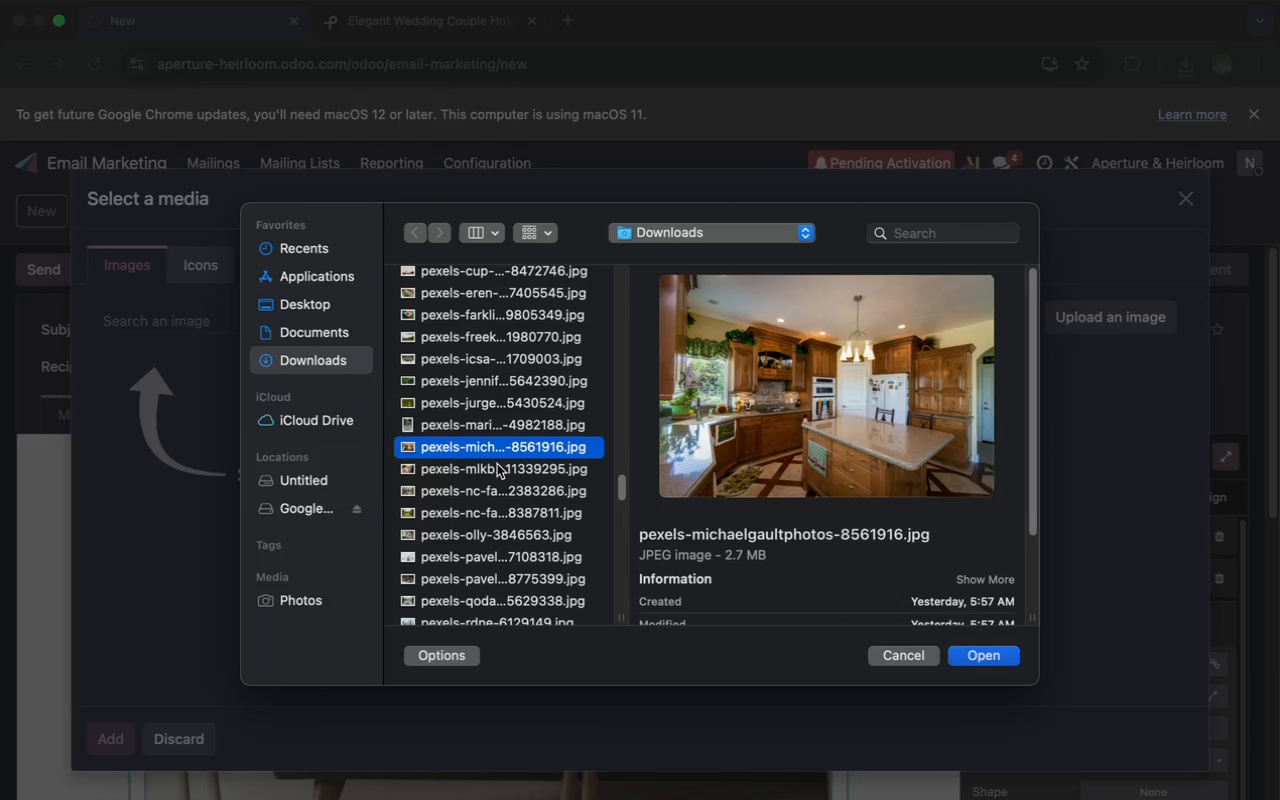 
left_click([495, 469])
 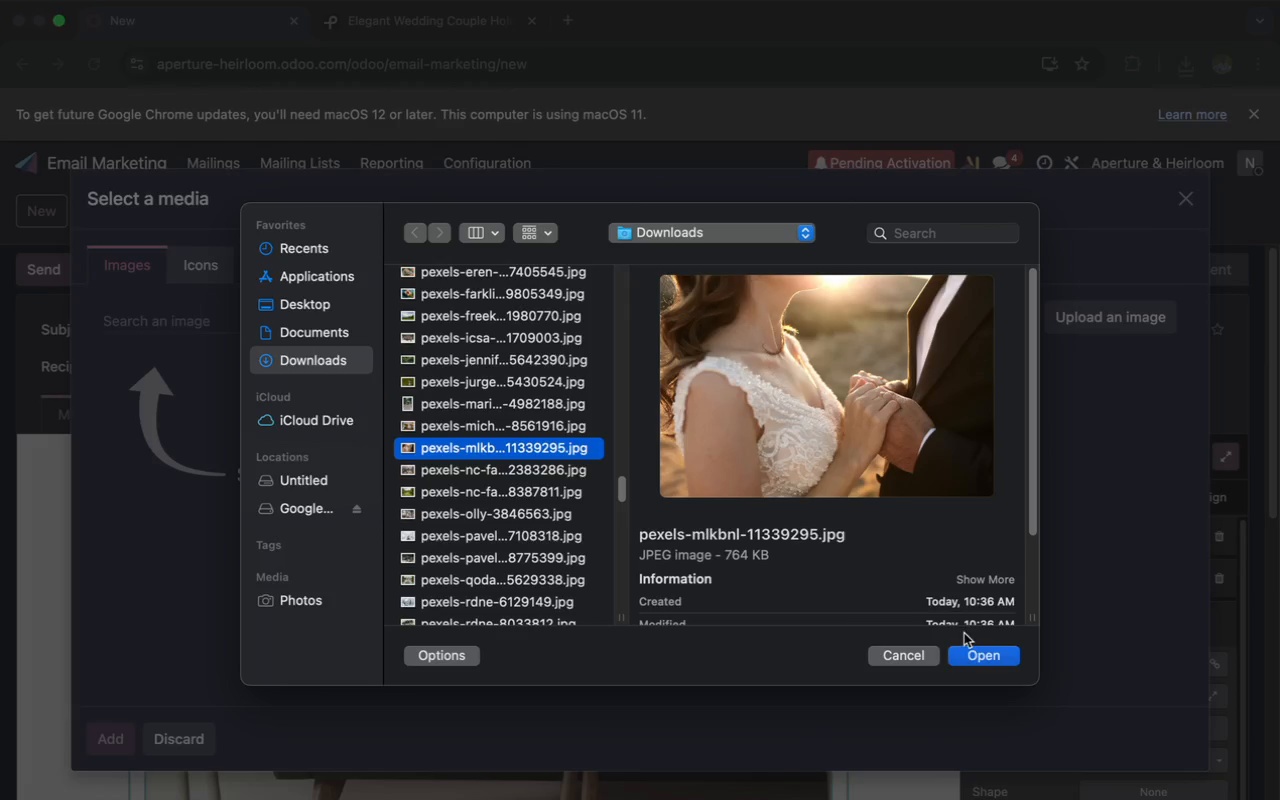 
left_click([978, 655])
 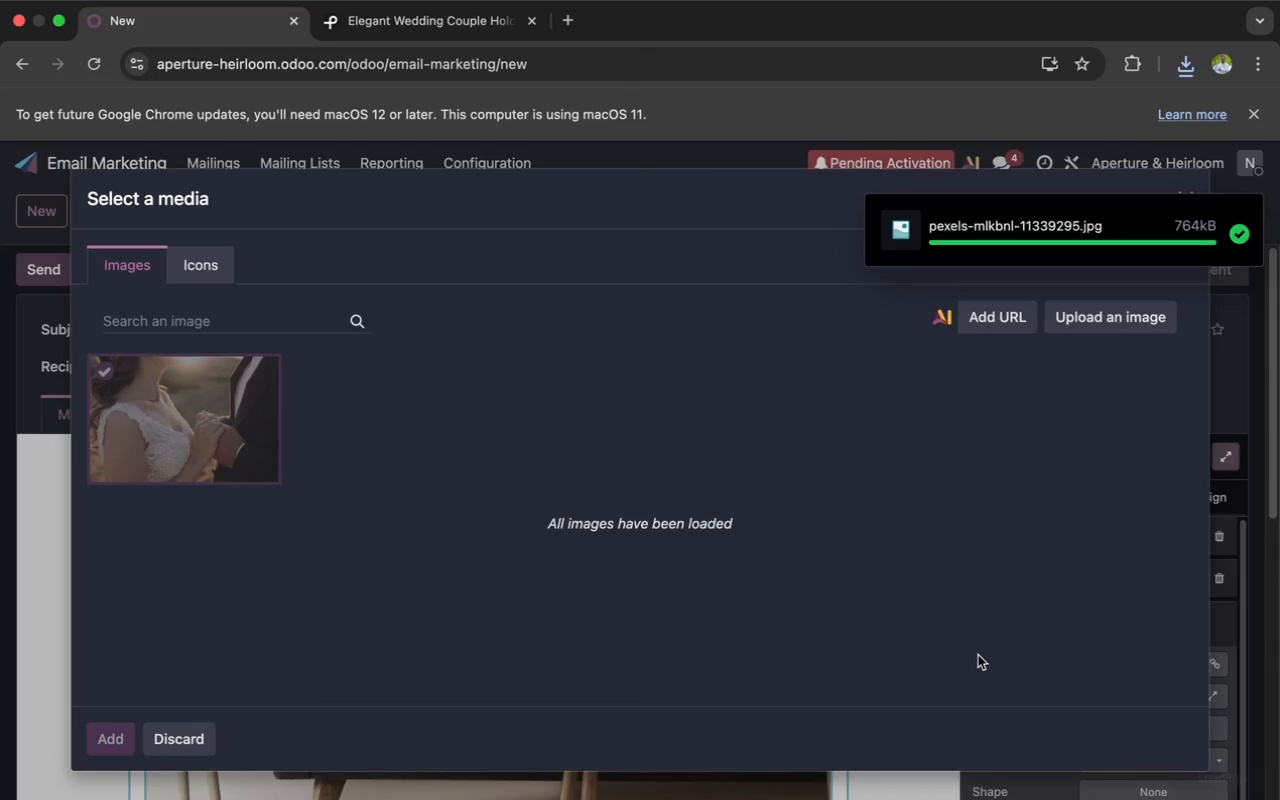 
wait(12.29)
 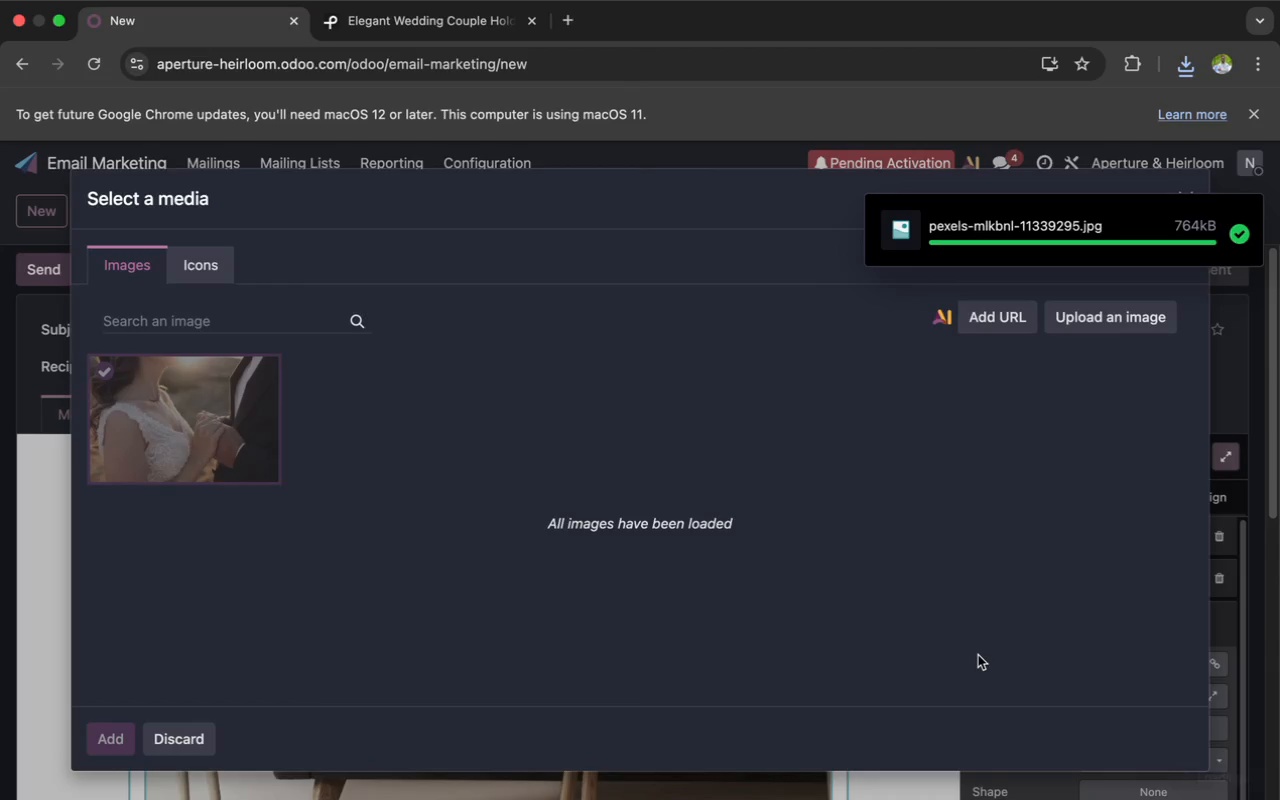 
left_click([1108, 727])
 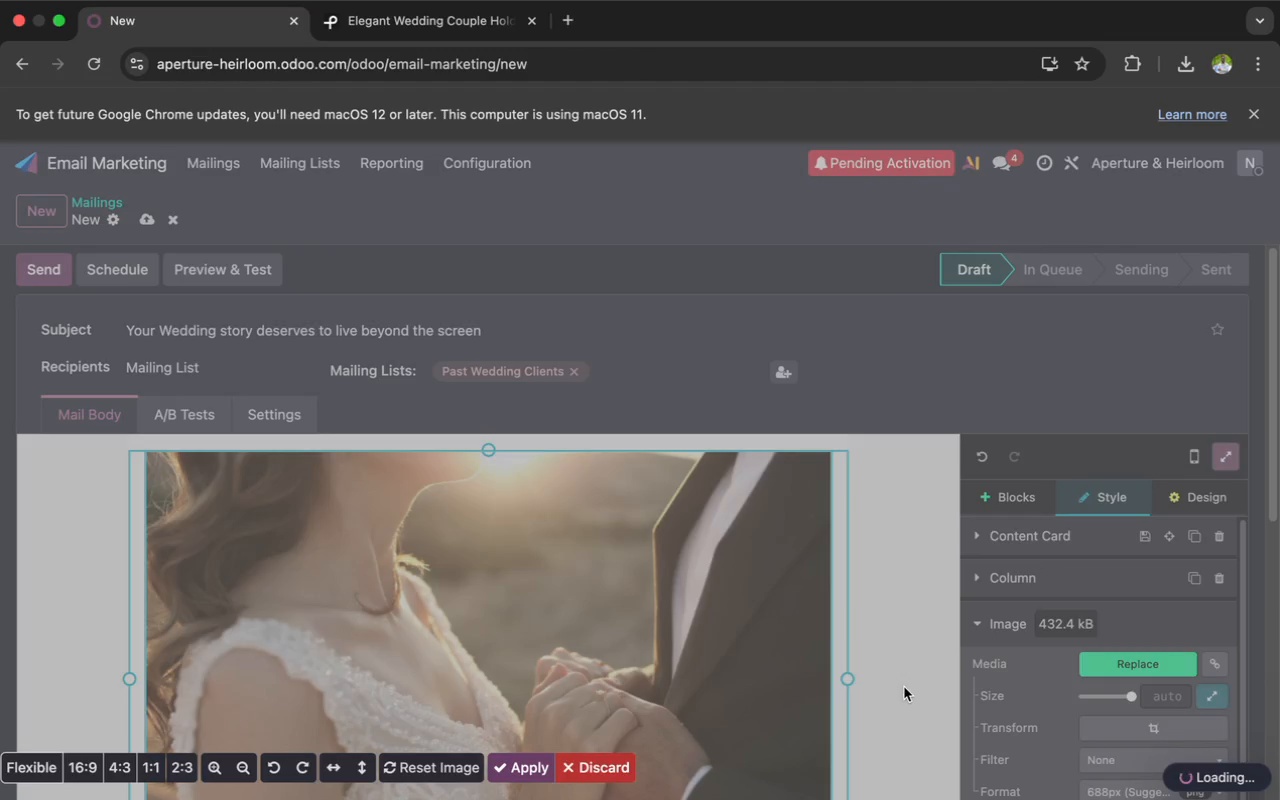 
scroll: coordinate [904, 687], scroll_direction: down, amount: 11.0
 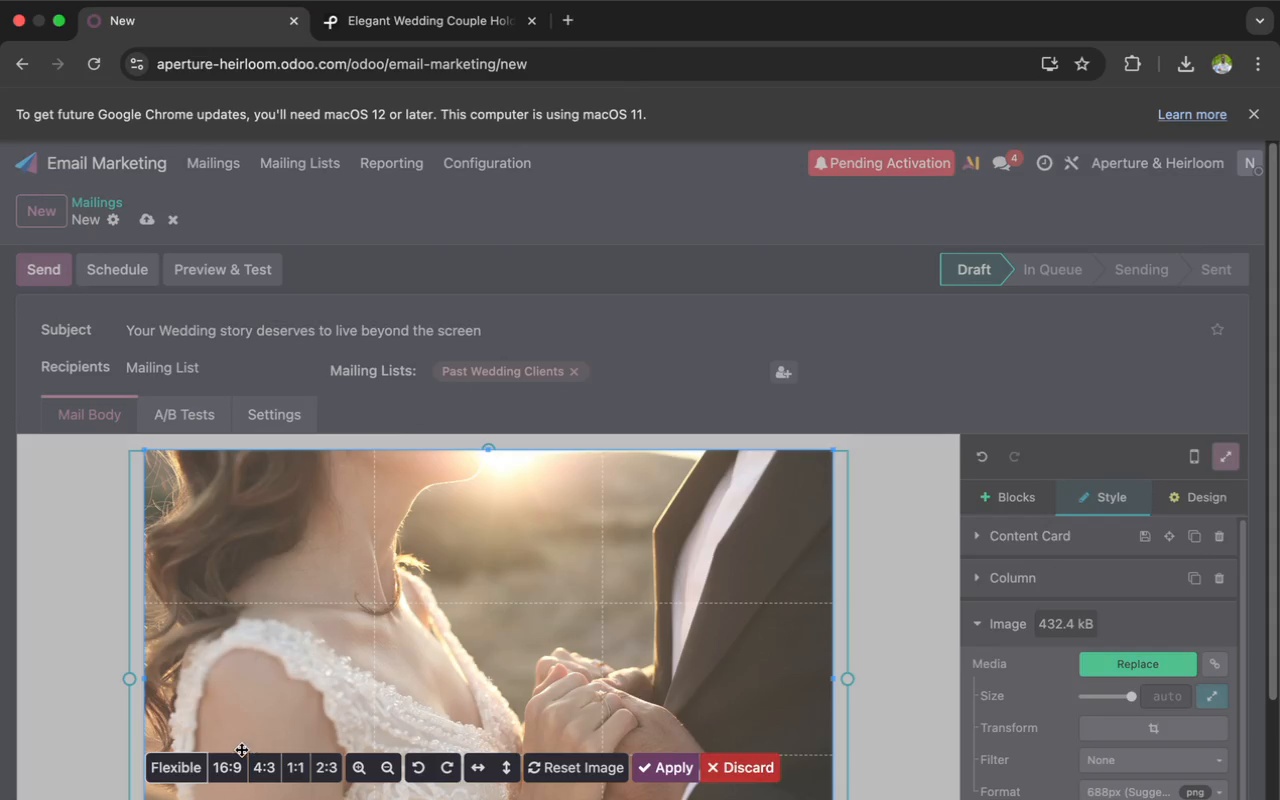 
left_click([226, 764])
 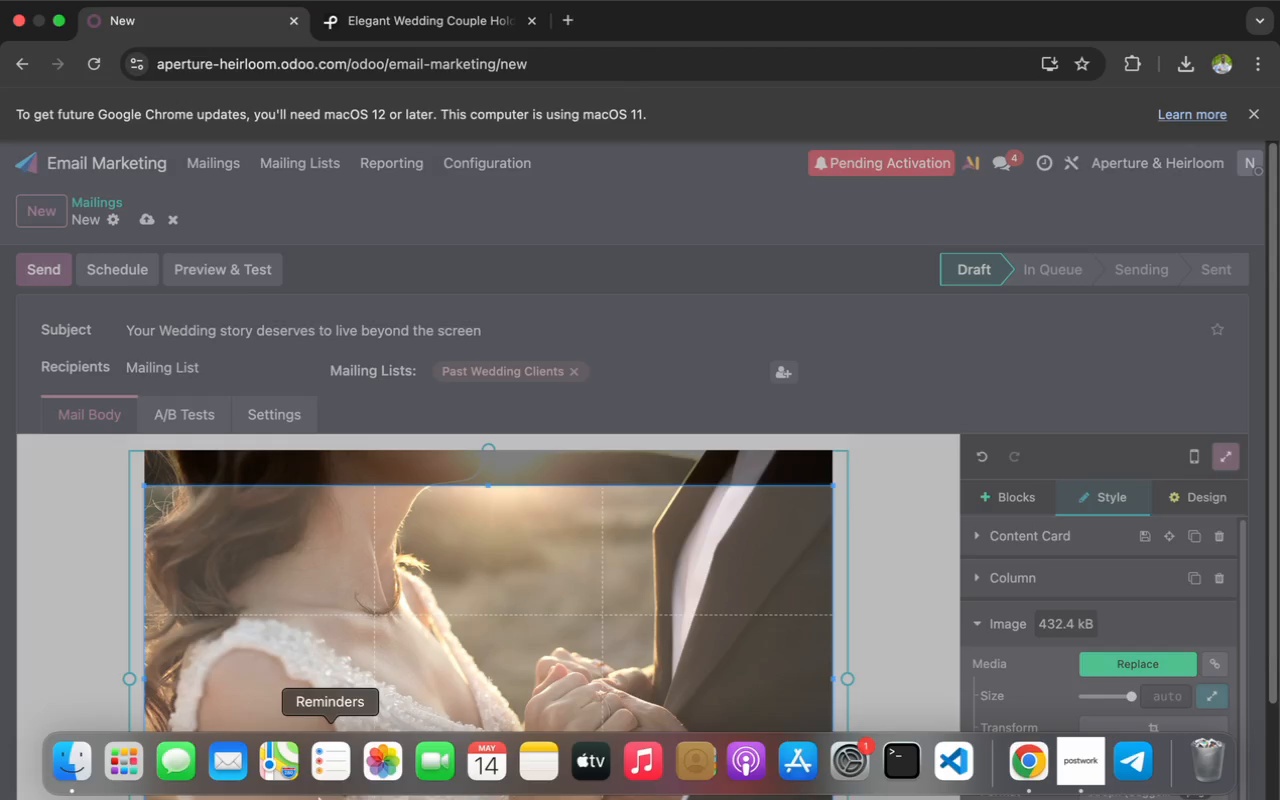 
wait(63.77)
 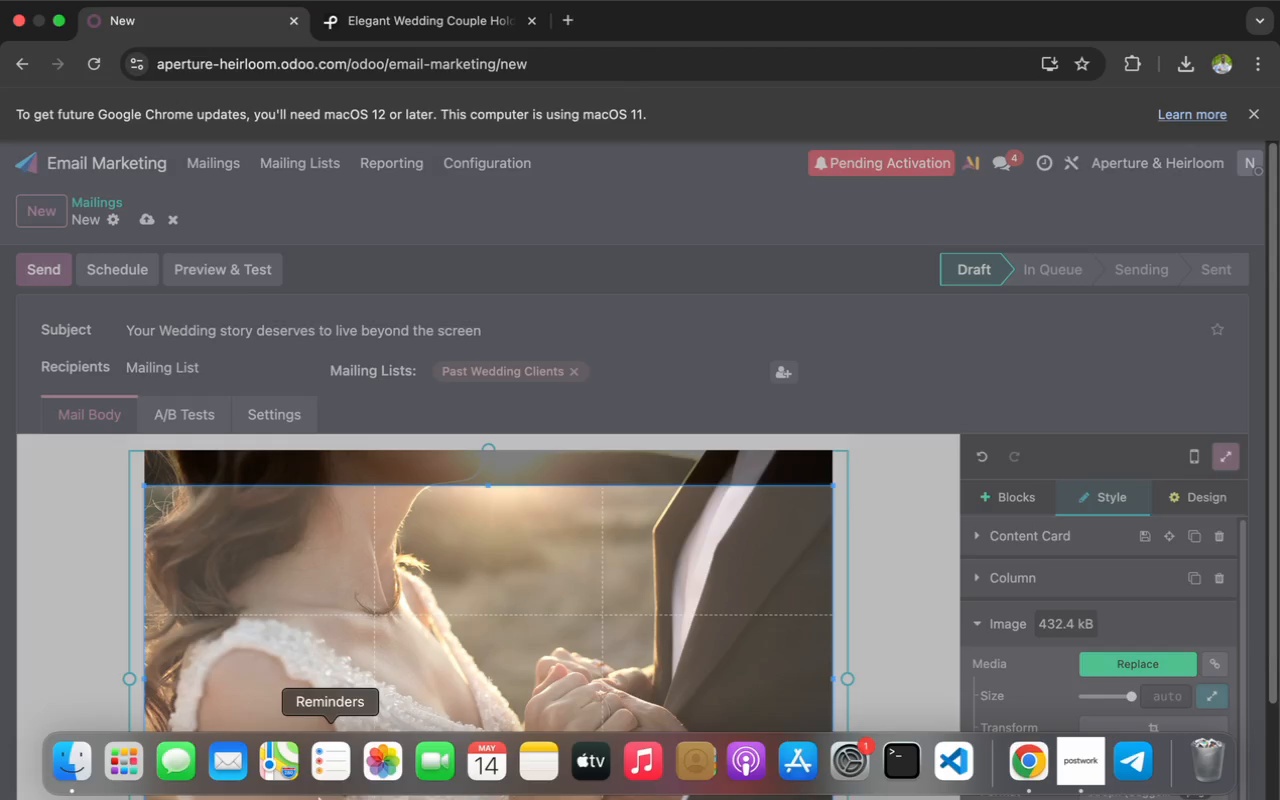 
scroll: coordinate [575, 462], scroll_direction: down, amount: 6.0
 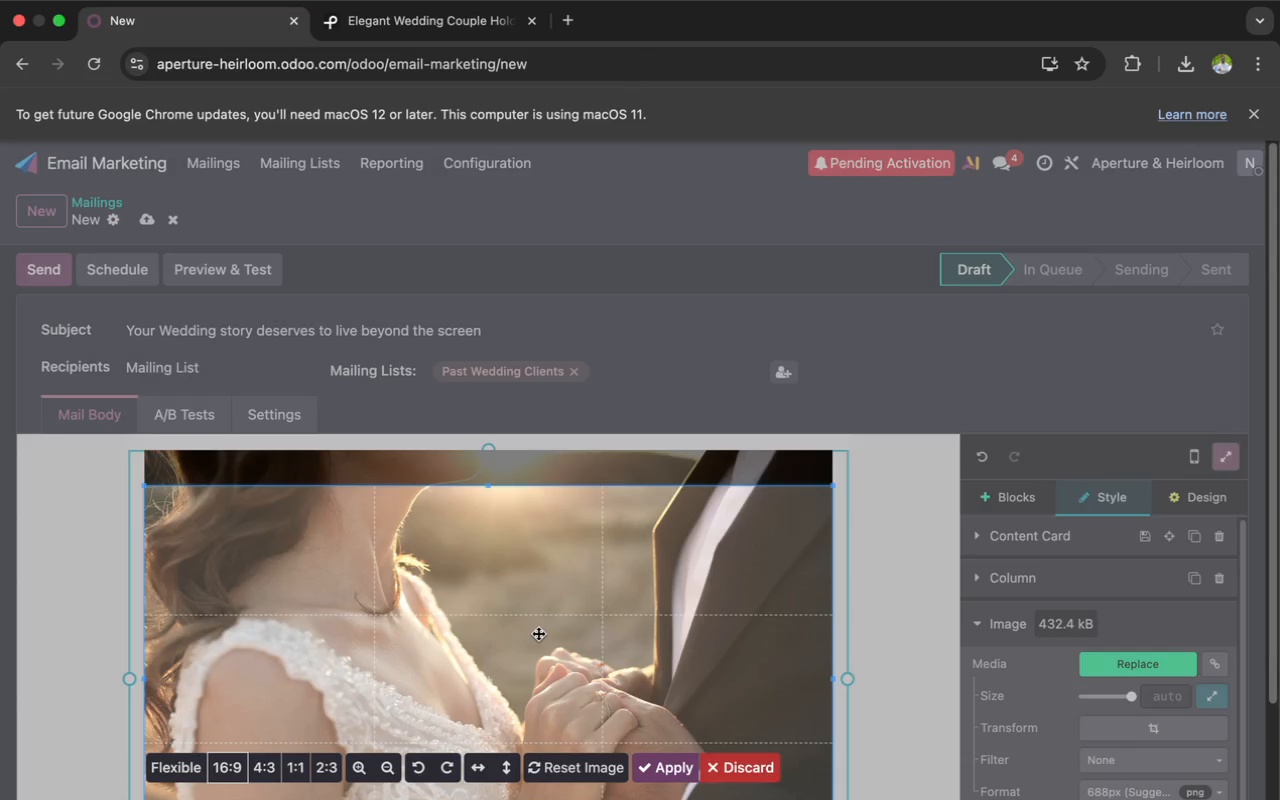 
left_click_drag(start_coordinate=[538, 633], to_coordinate=[514, 586])
 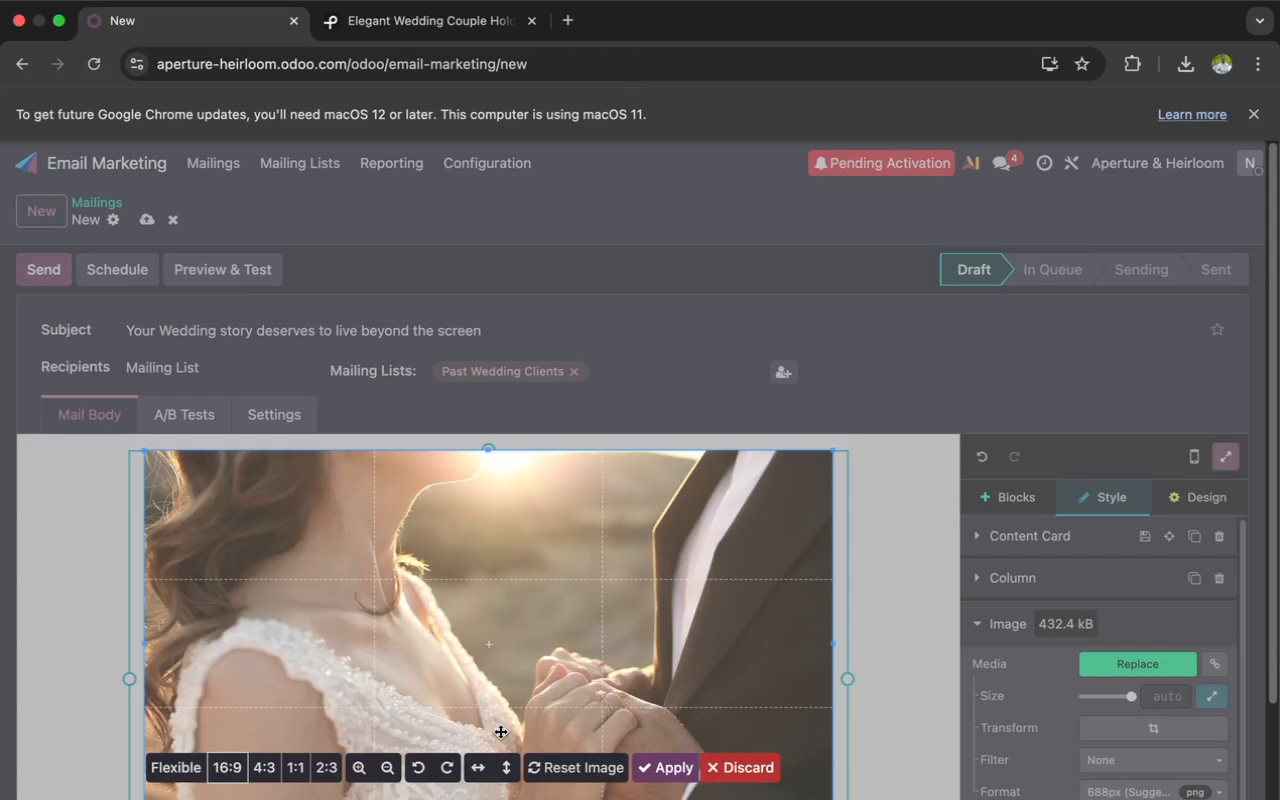 
left_click([657, 770])
 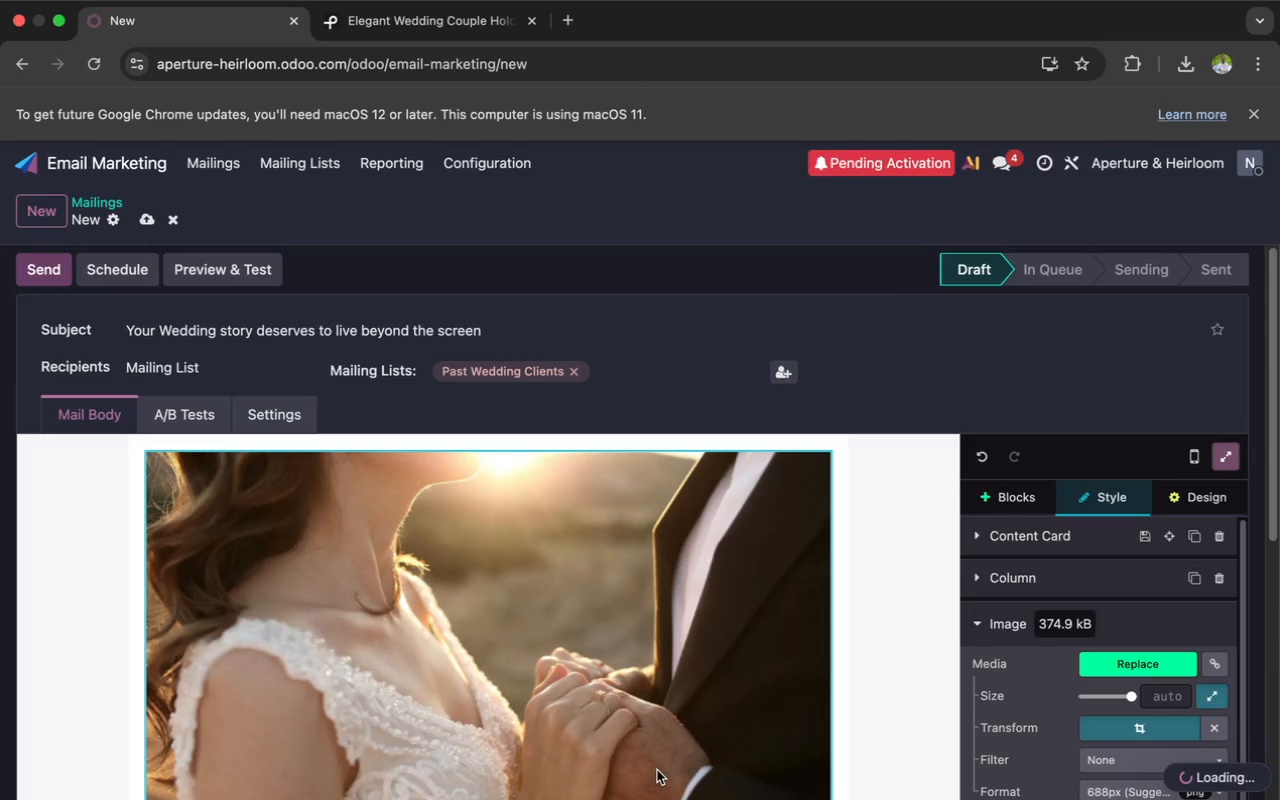 
scroll: coordinate [639, 729], scroll_direction: down, amount: 26.0
 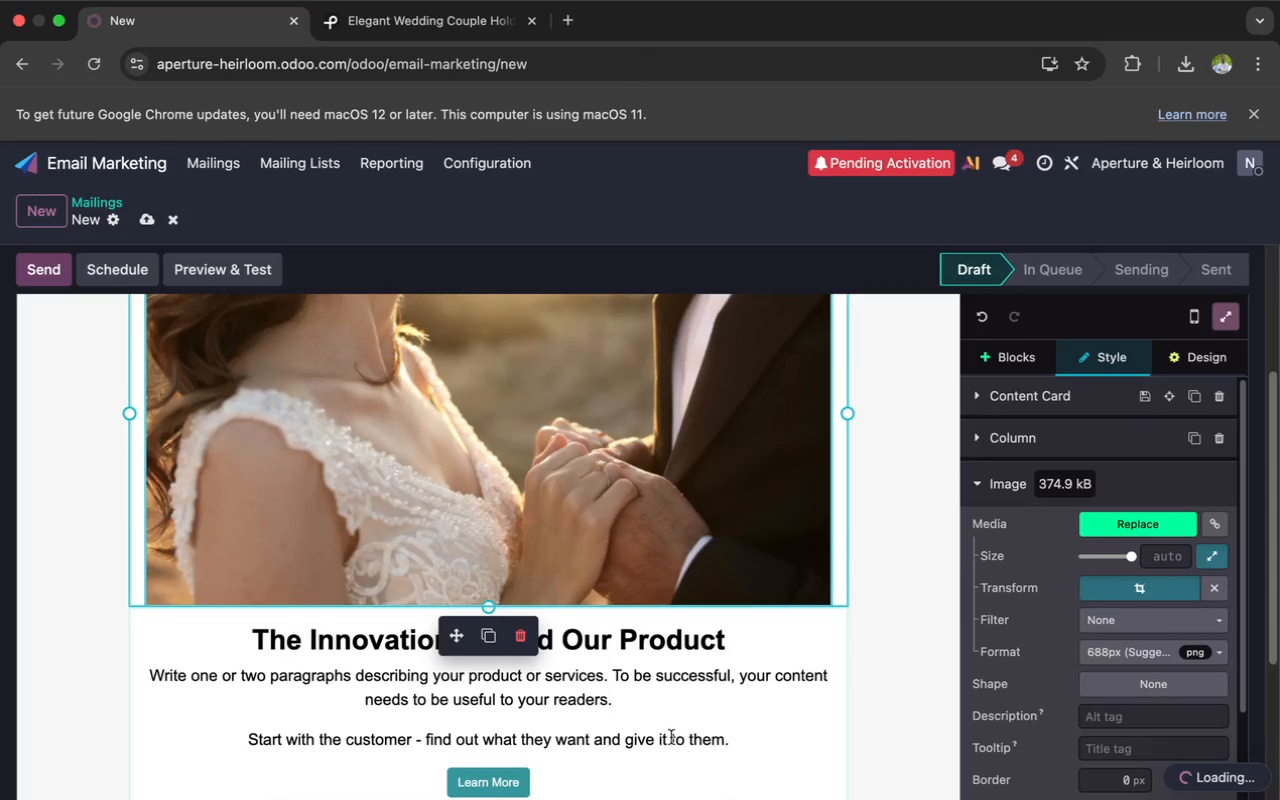 
left_click([649, 722])
 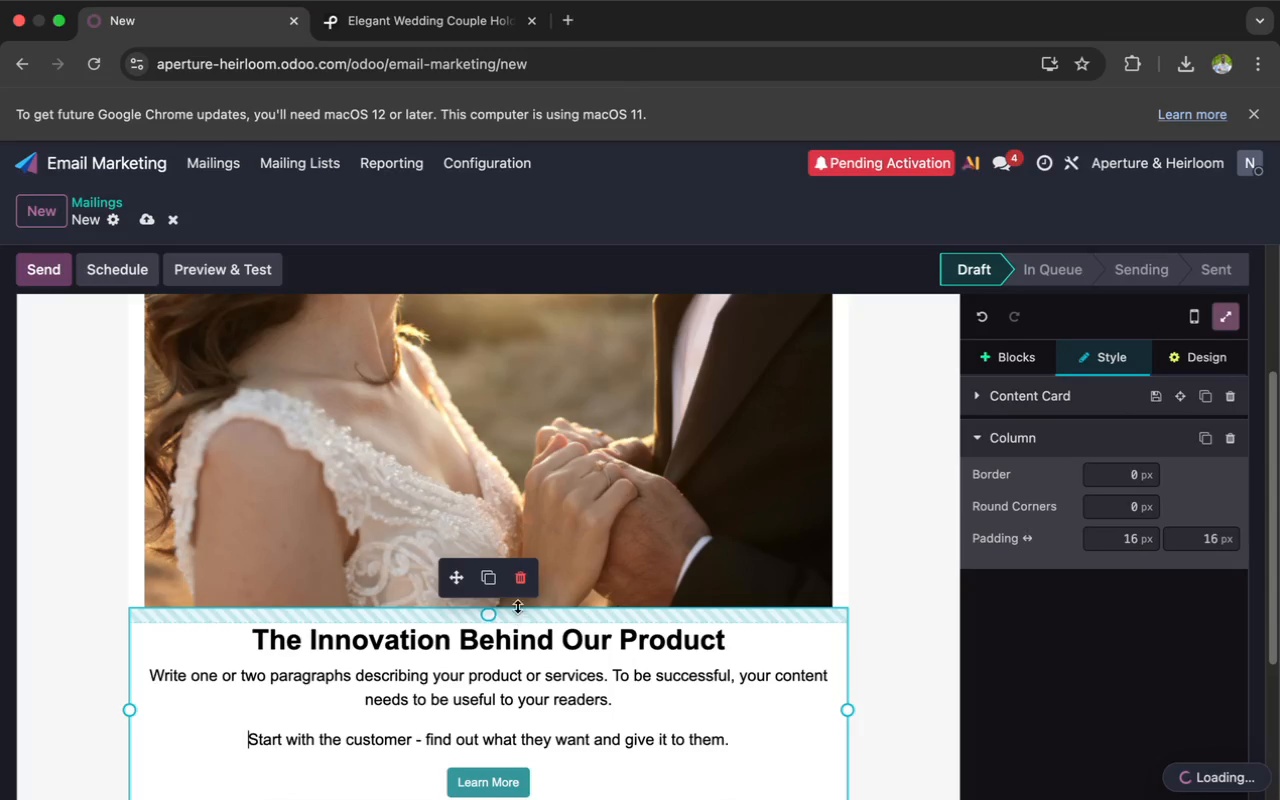 
left_click([520, 581])
 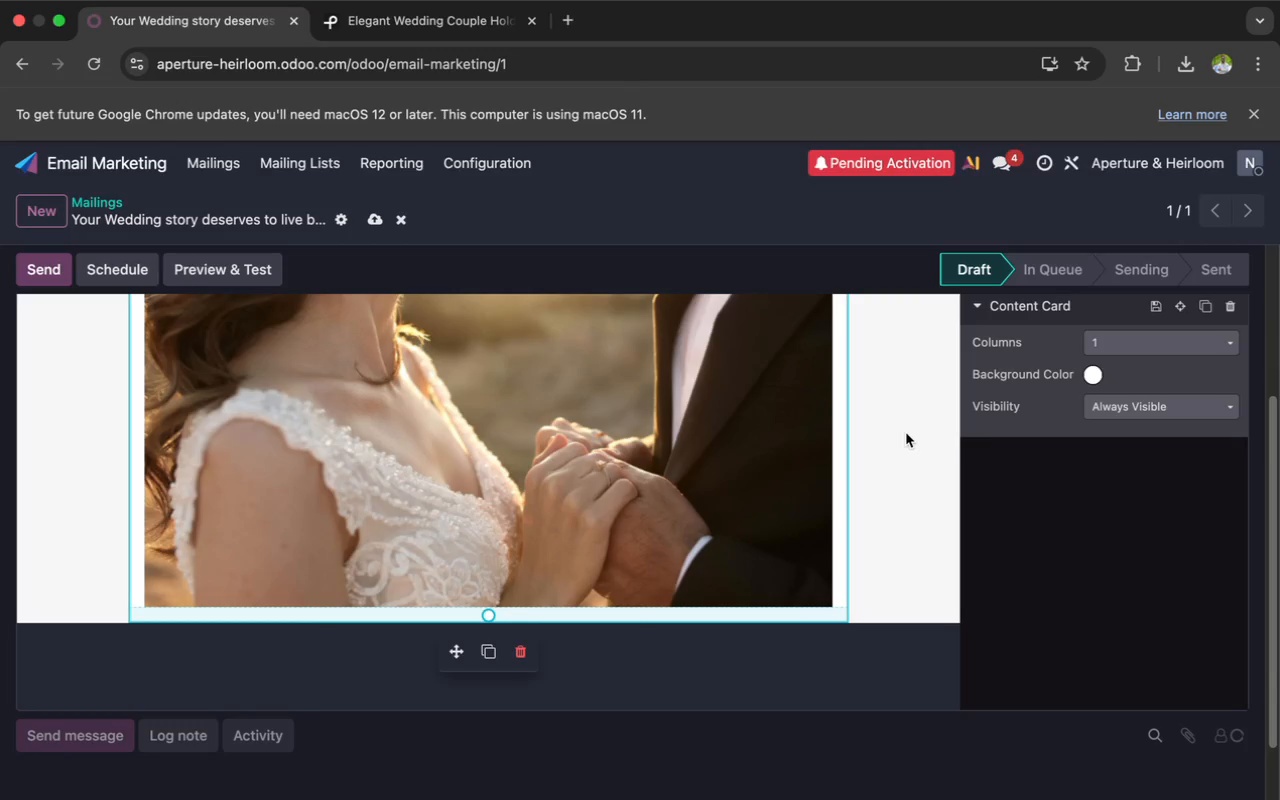 
scroll: coordinate [1036, 435], scroll_direction: up, amount: 18.0
 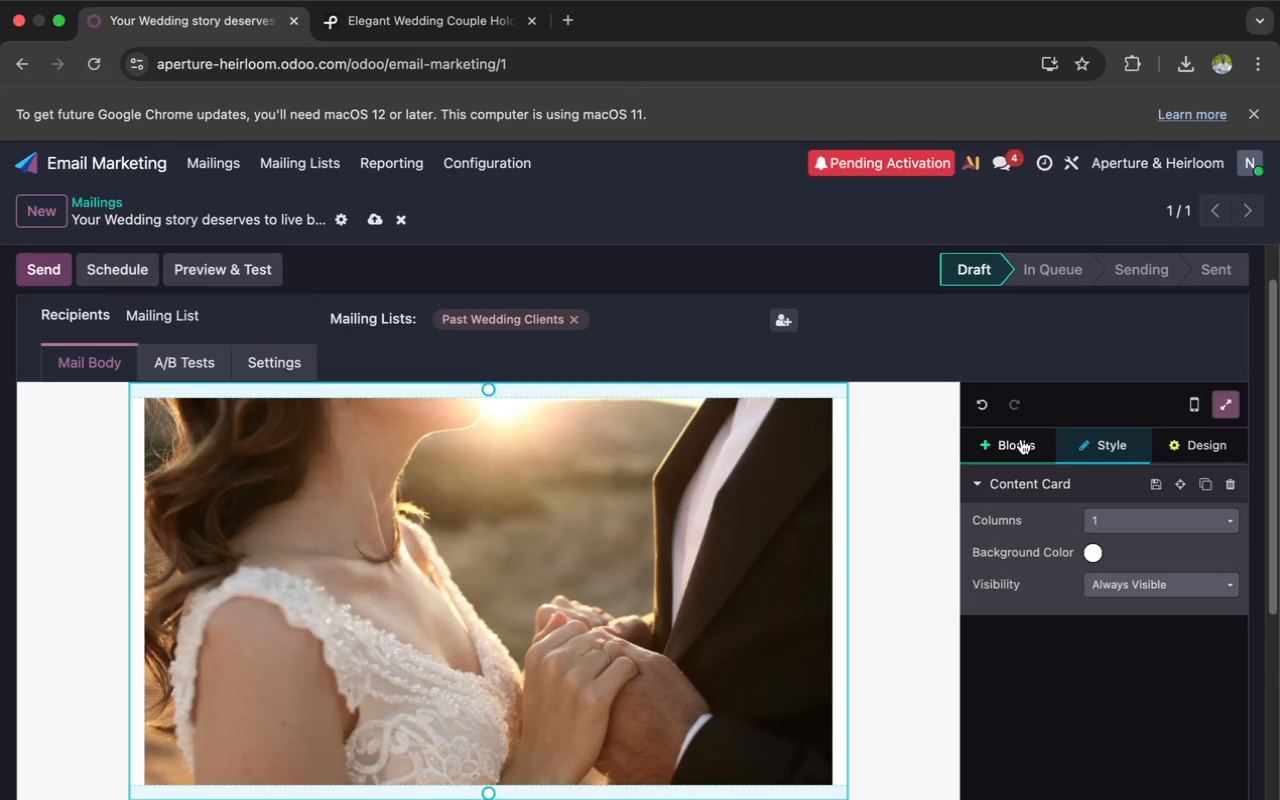 
left_click([1019, 441])
 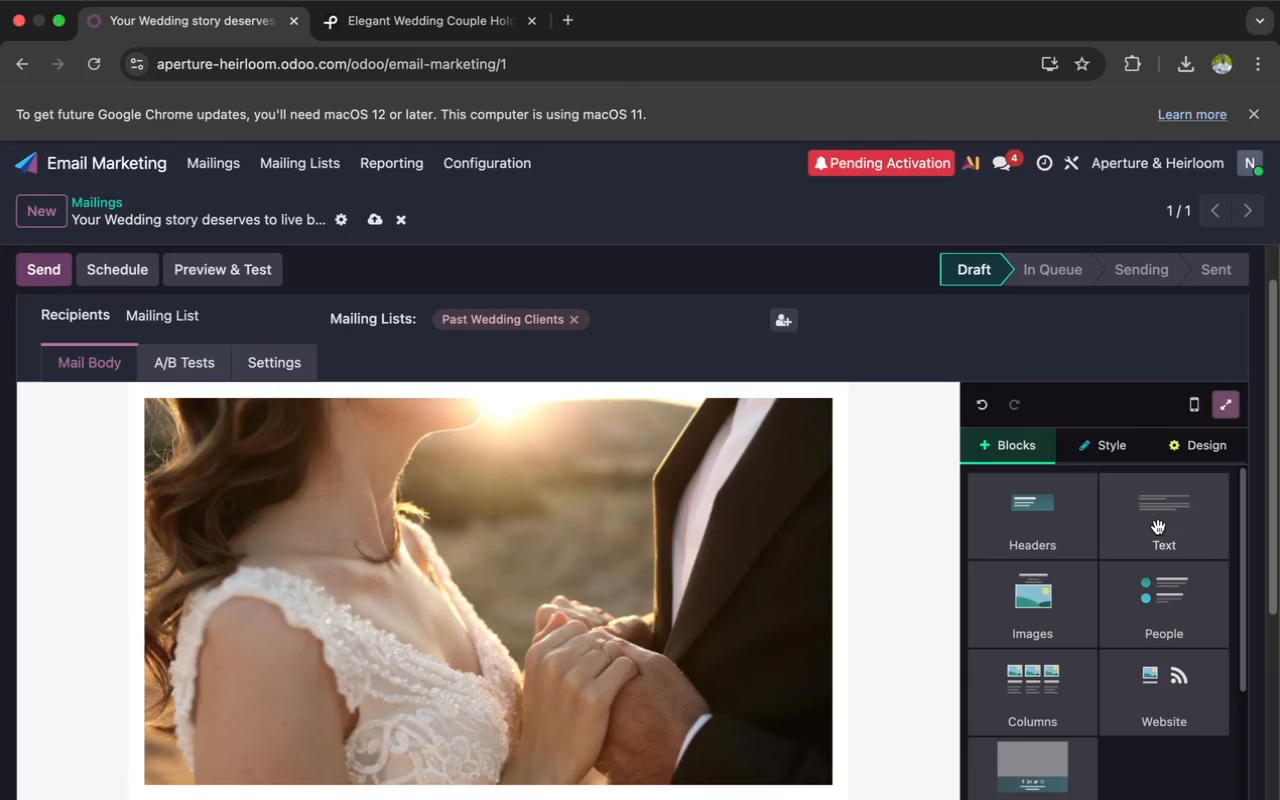 
left_click([1158, 527])
 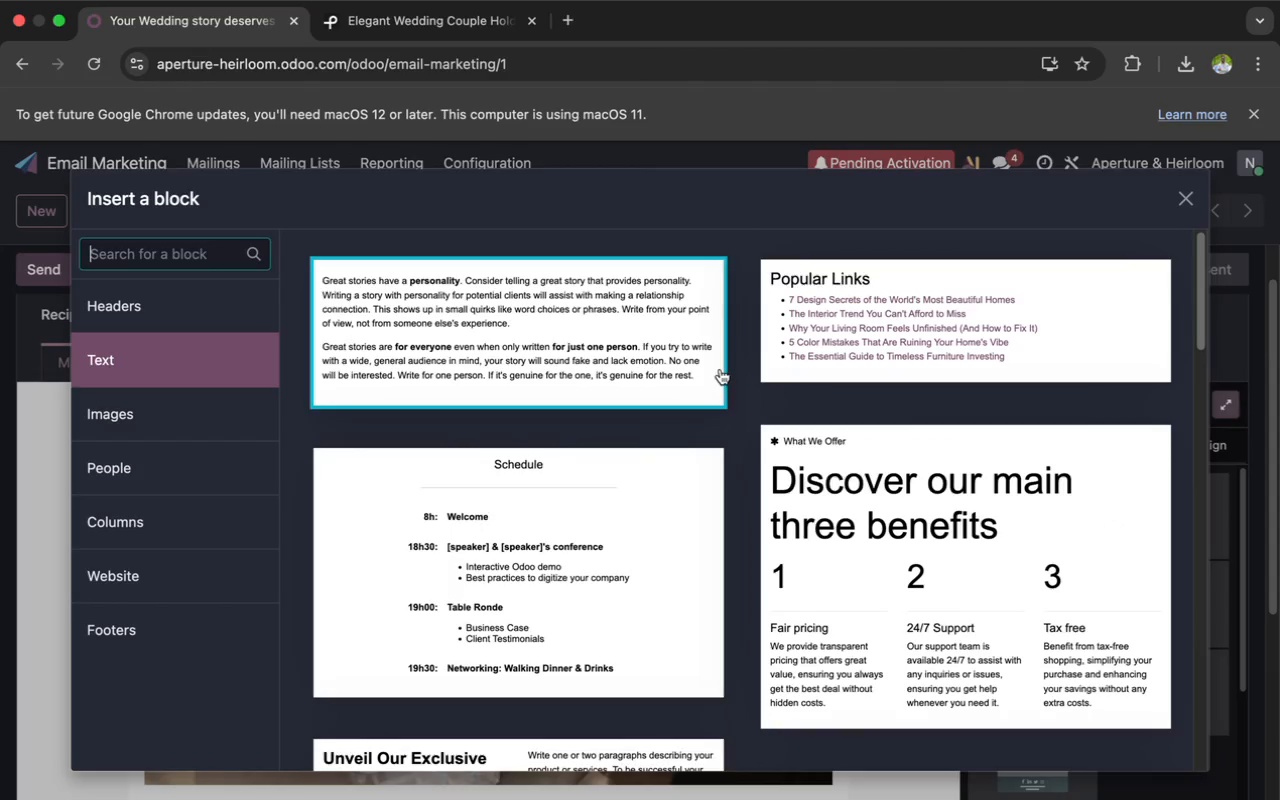 
left_click([638, 350])
 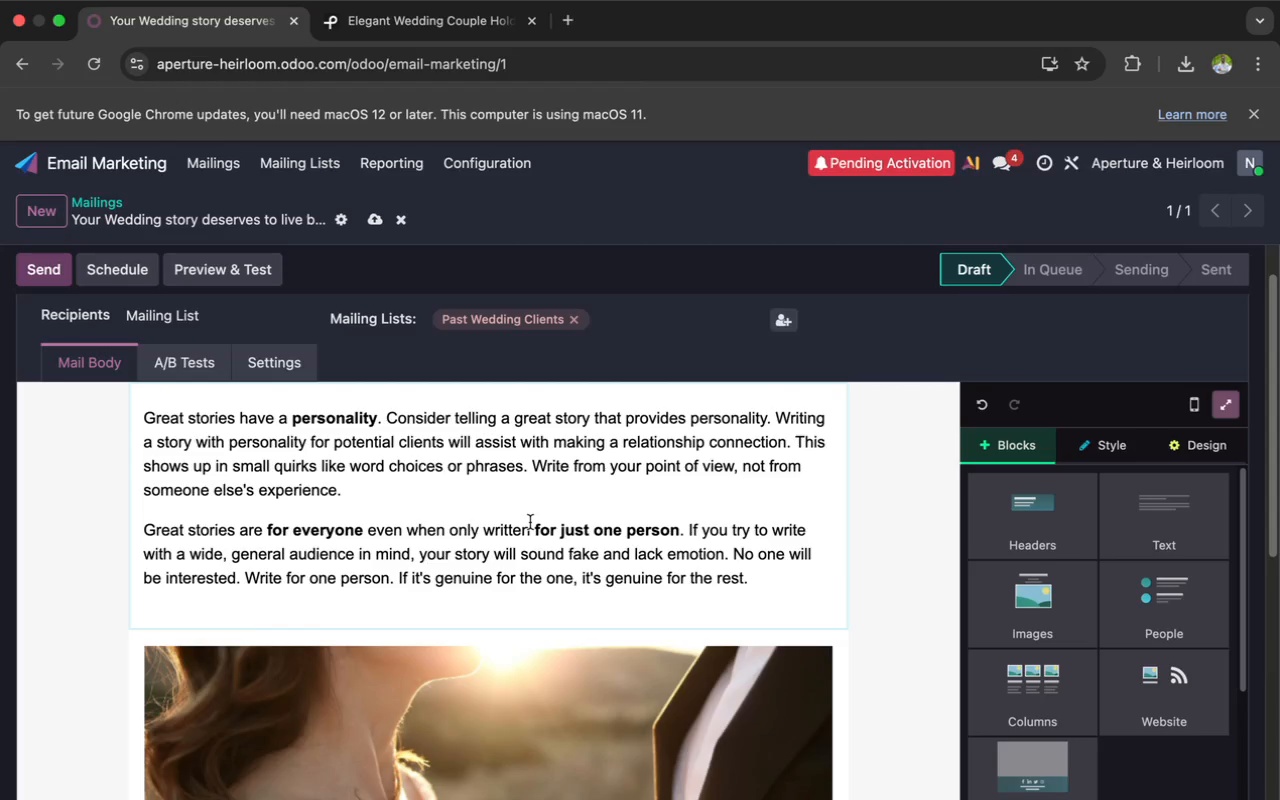 
left_click([530, 522])
 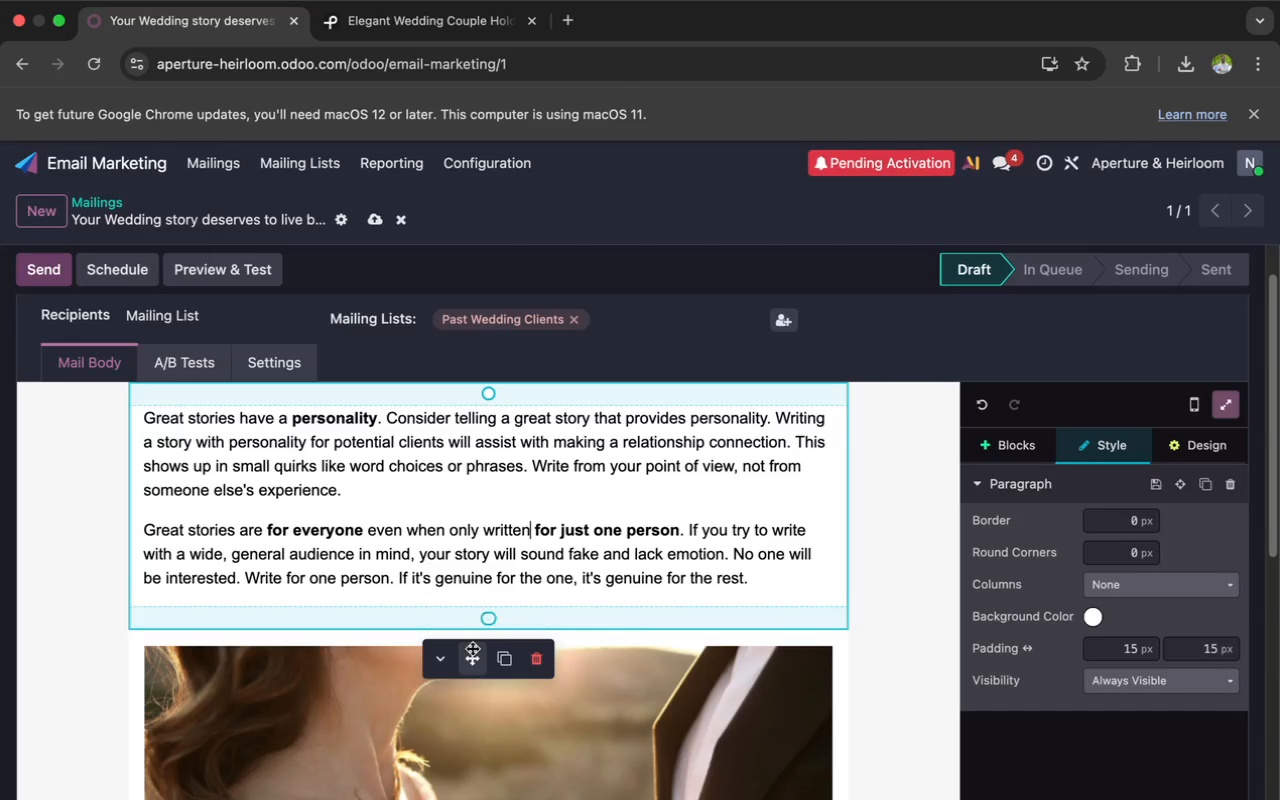 
left_click_drag(start_coordinate=[473, 651], to_coordinate=[480, 775])
 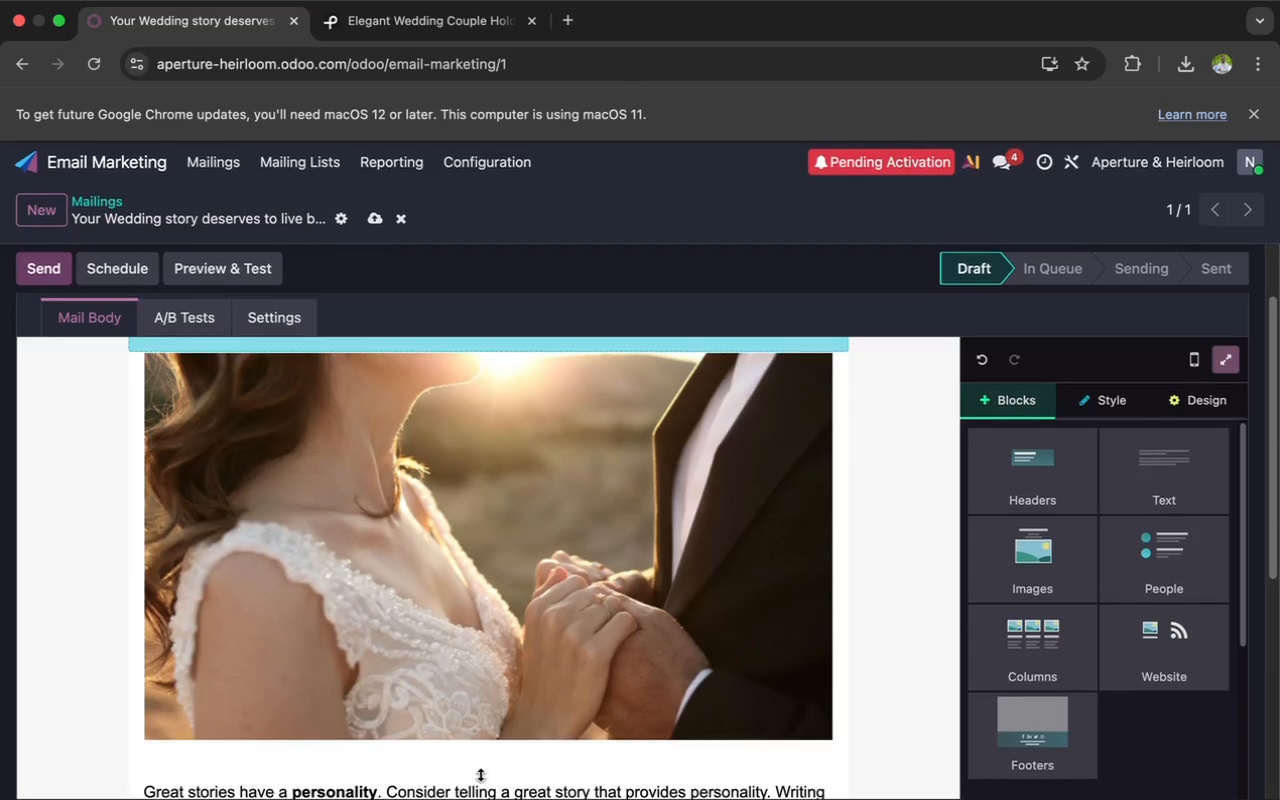 
scroll: coordinate [538, 543], scroll_direction: down, amount: 7.0
 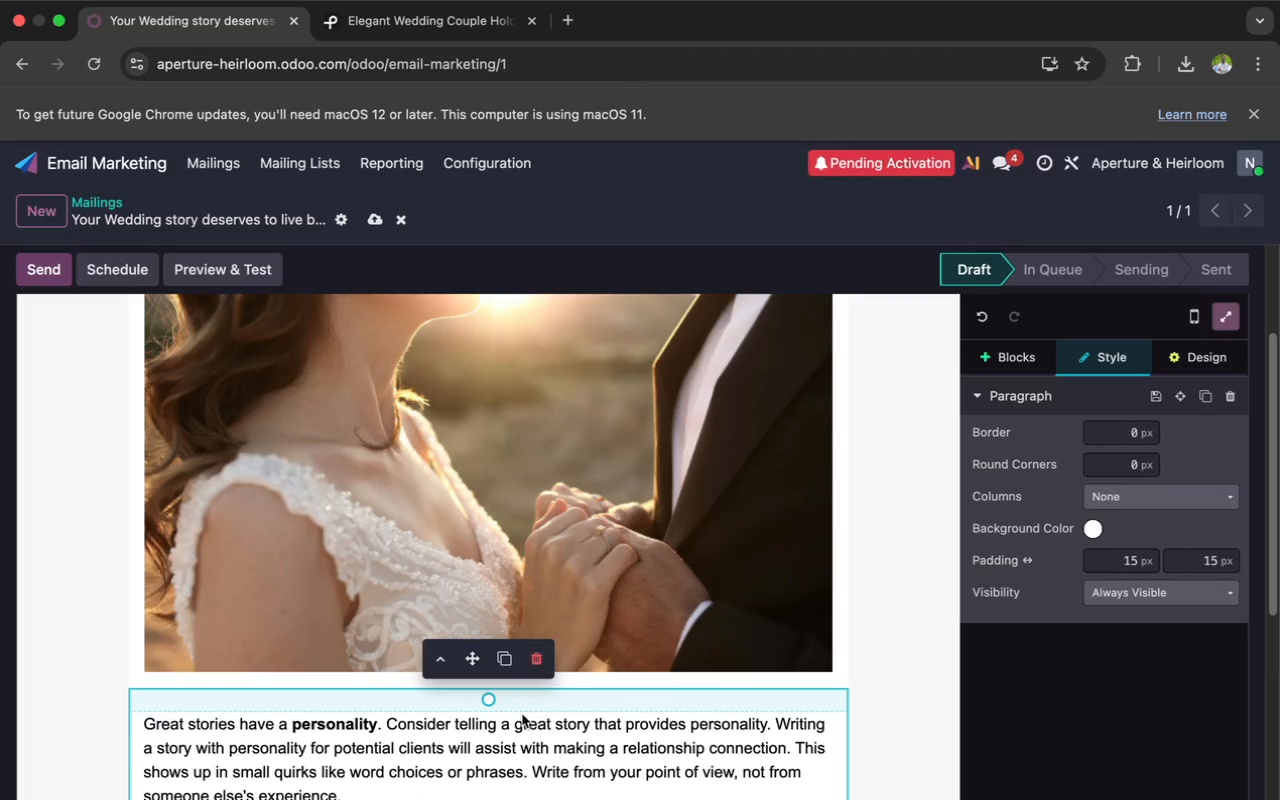 
left_click([515, 744])
 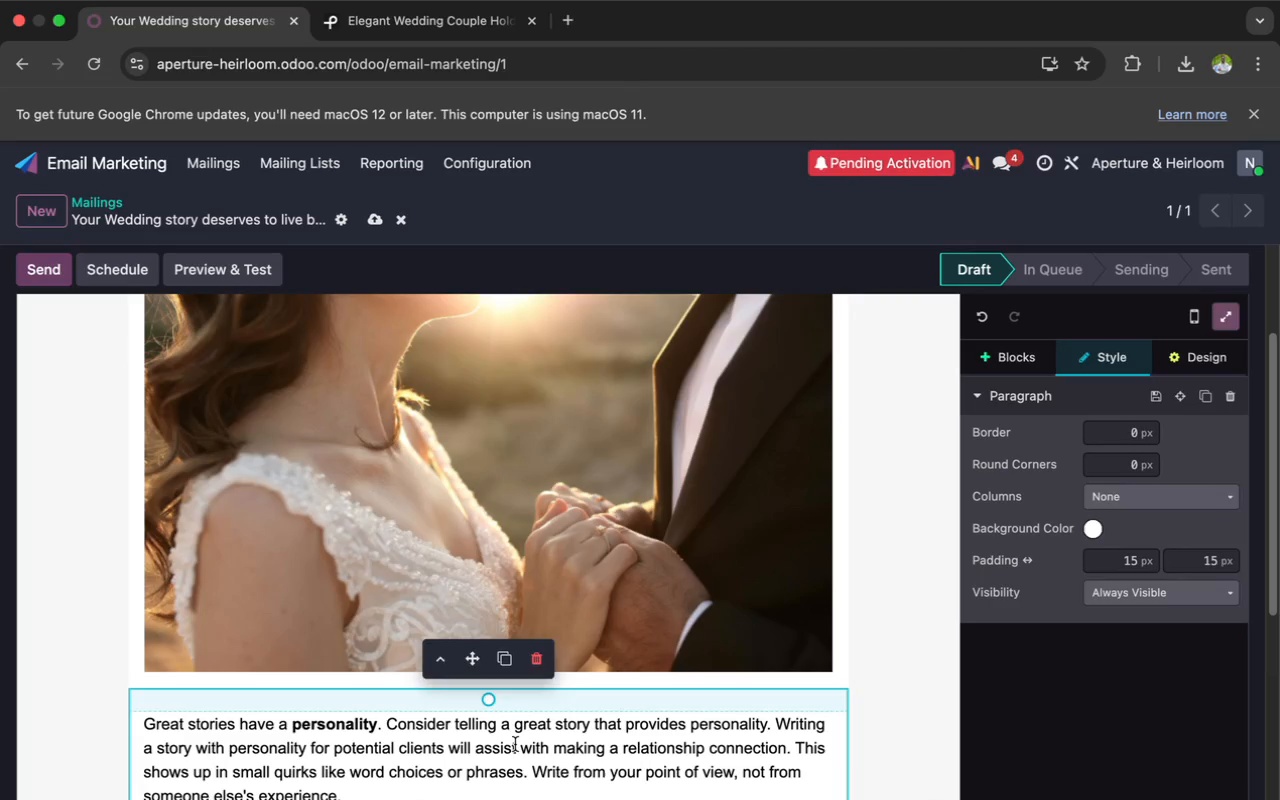 
key(Meta+CommandLeft)
 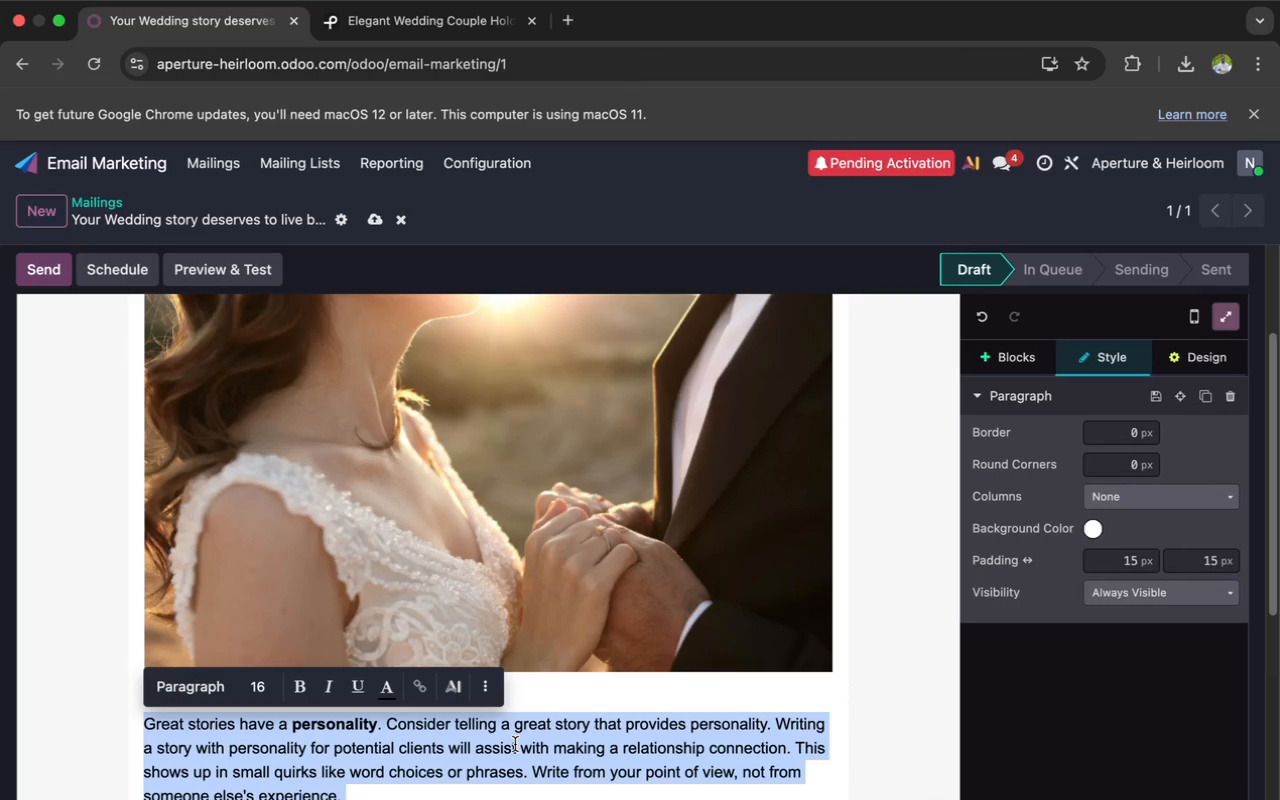 
key(Meta+A)
 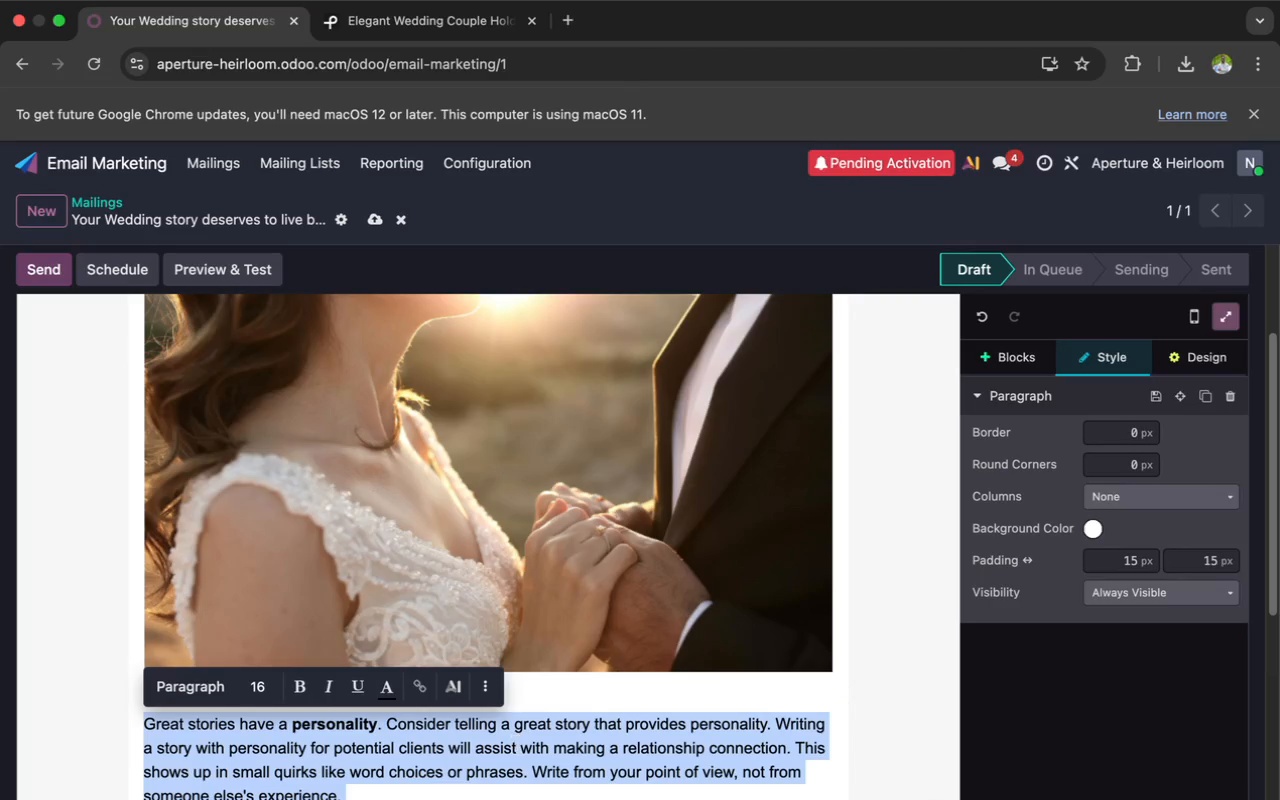 
key(Backspace)
 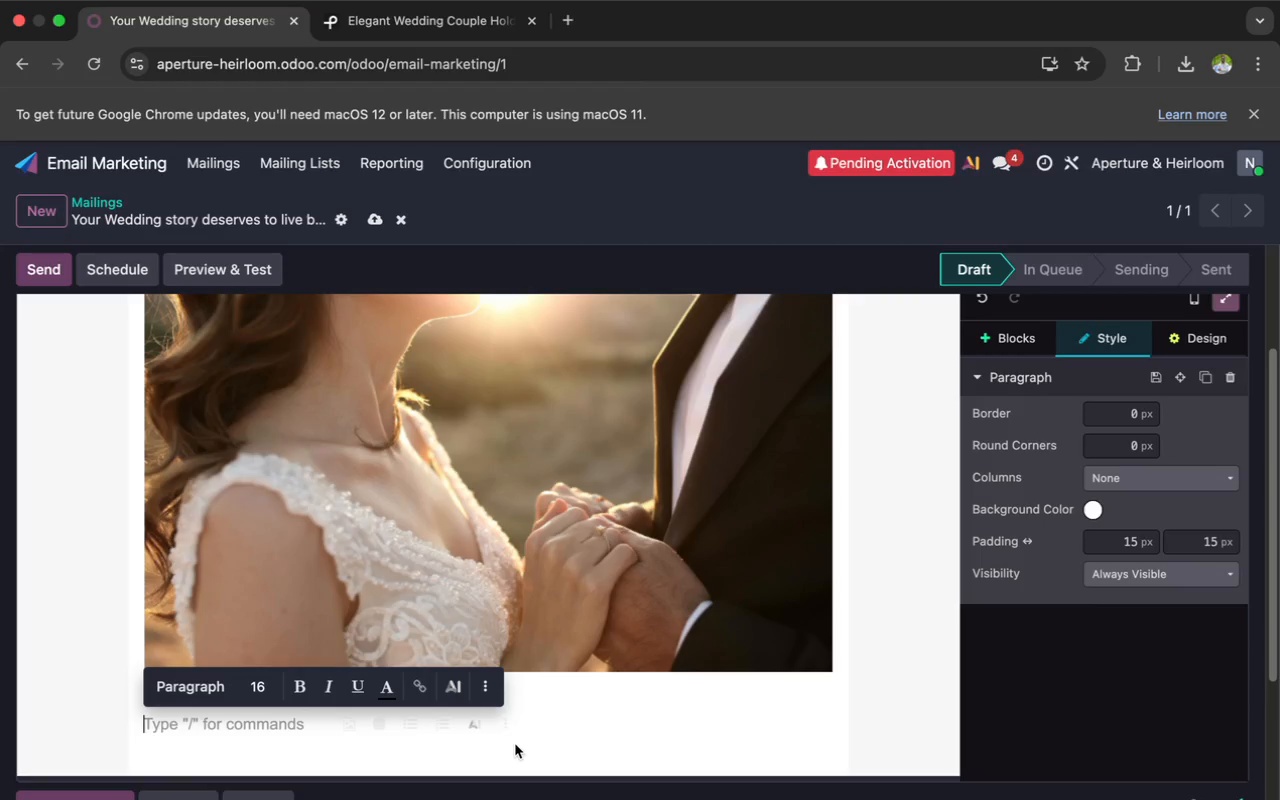 
wait(22.96)
 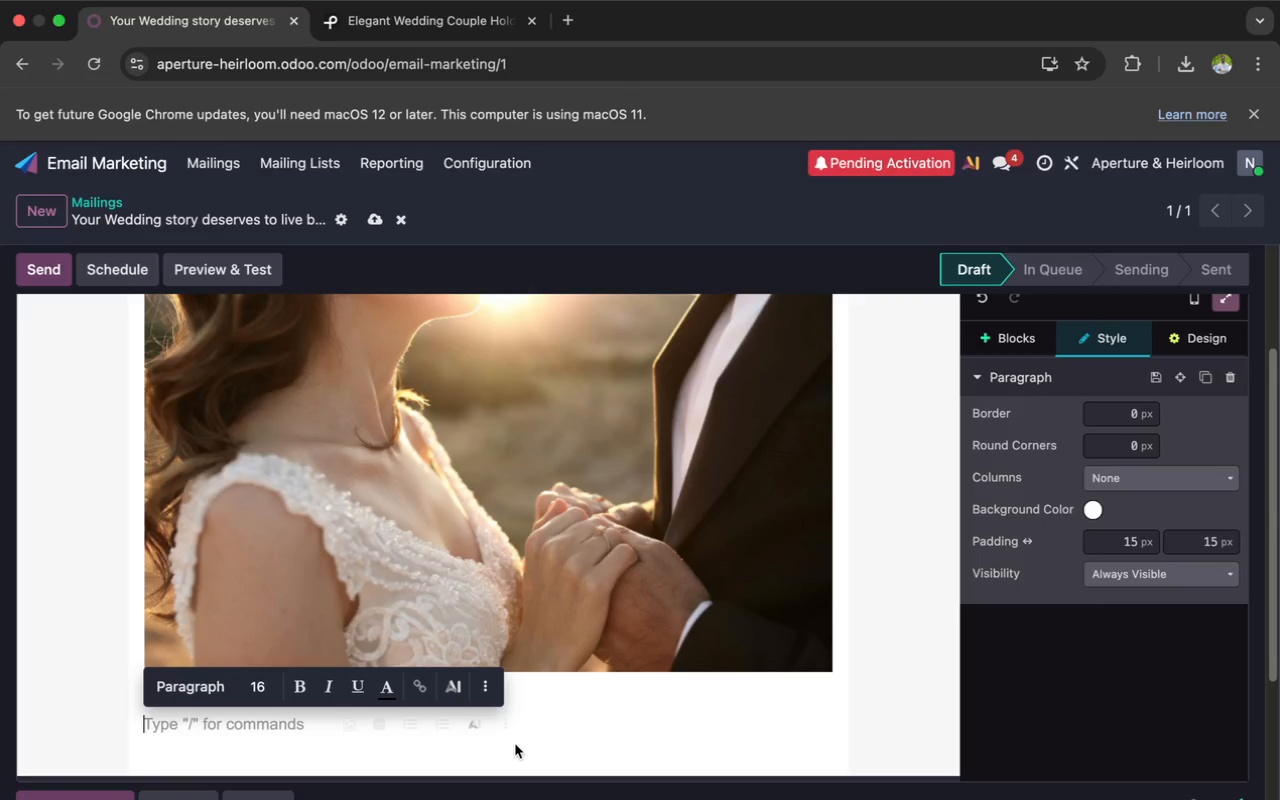 
type(Your Story Was Beautiful,`{{object.name}}1)
key(Backspace)
type(`)
 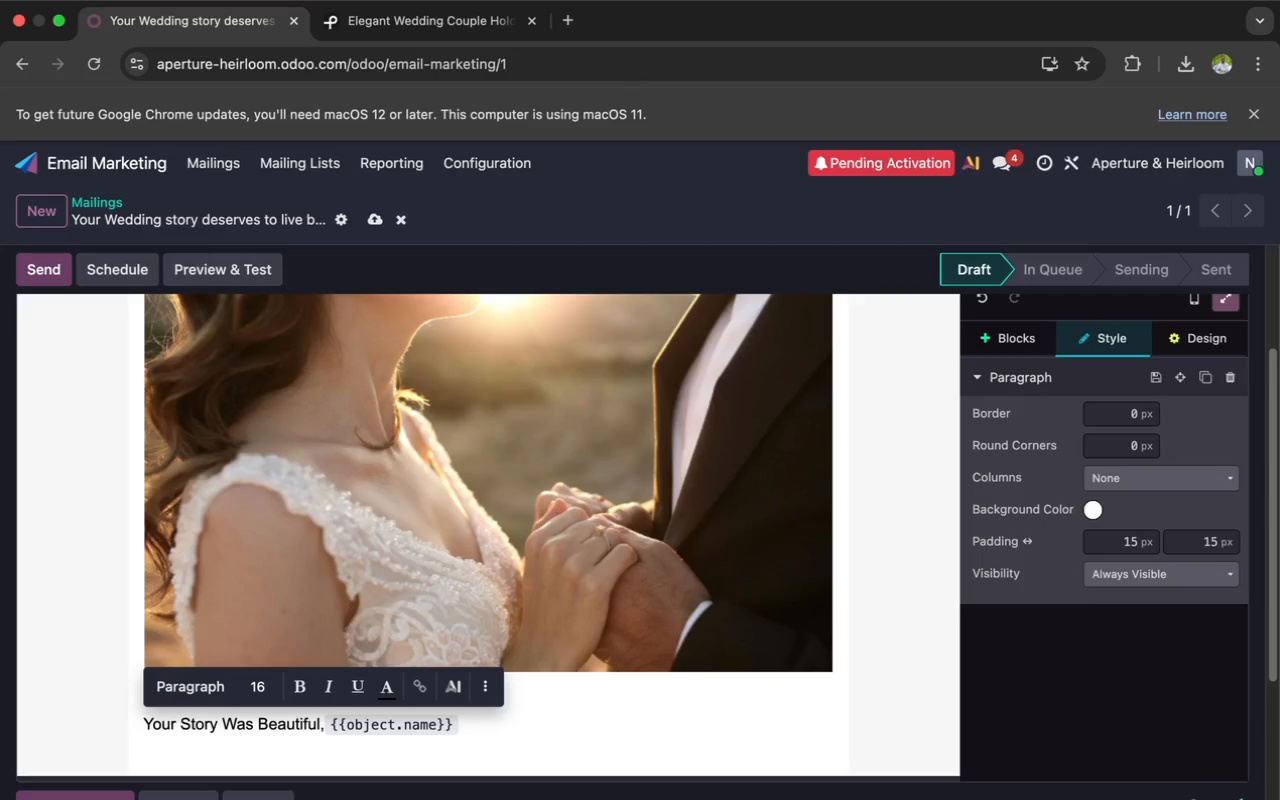 
left_click_drag(start_coordinate=[142, 722], to_coordinate=[279, 731])
 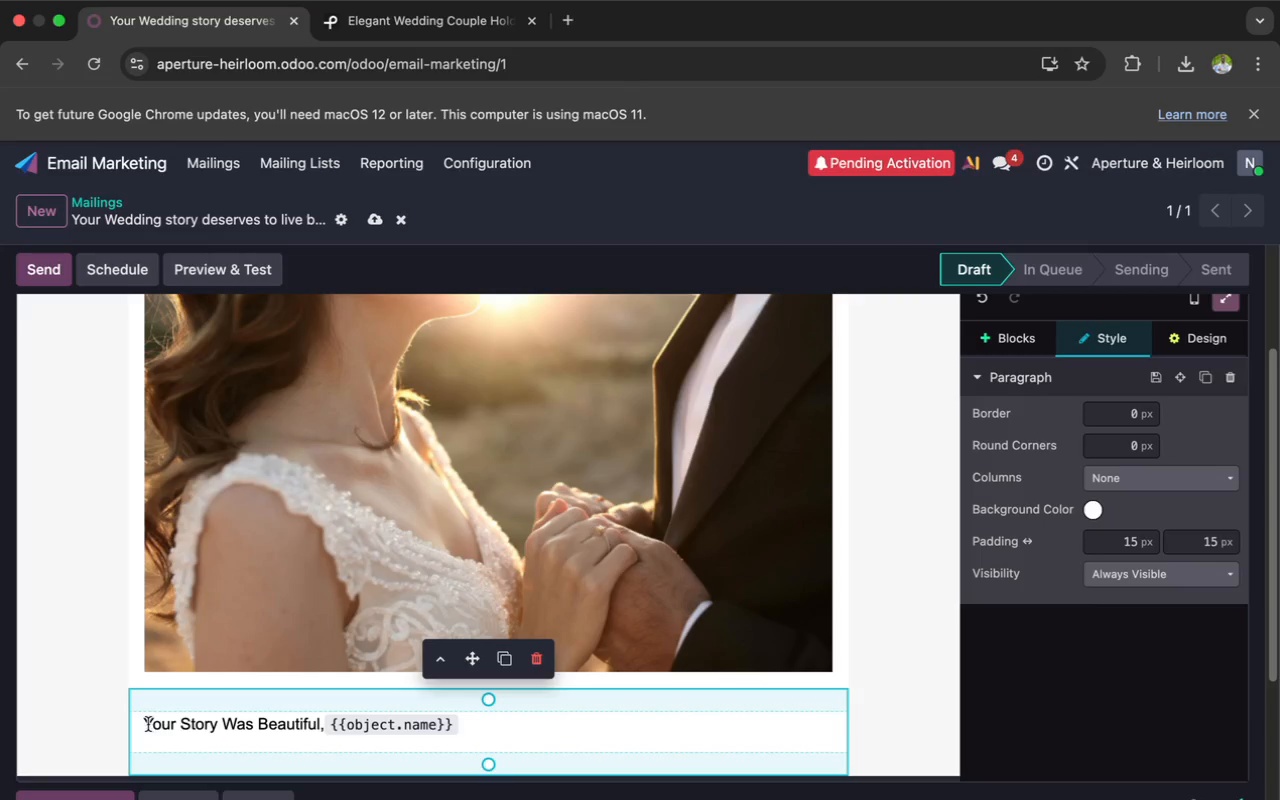 
left_click_drag(start_coordinate=[146, 724], to_coordinate=[459, 727])
 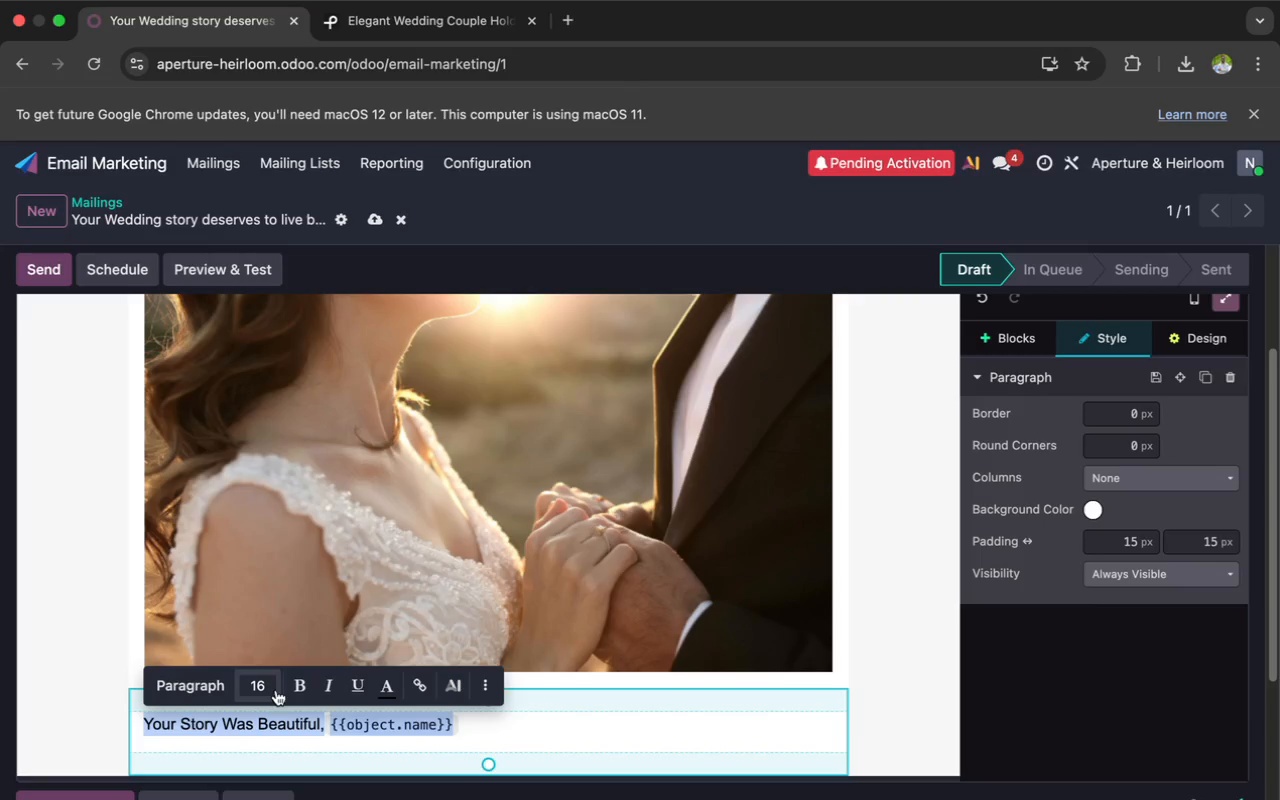 
left_click([268, 688])
 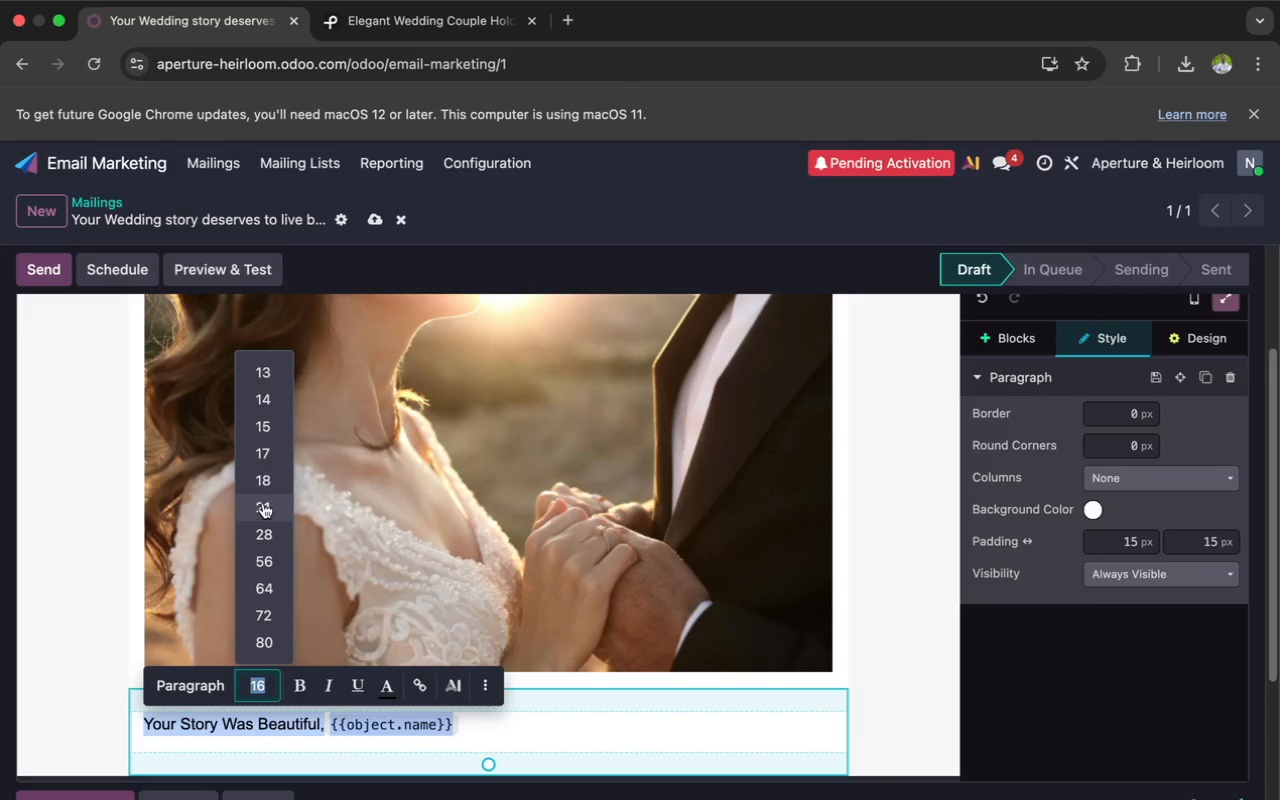 
left_click([266, 482])
 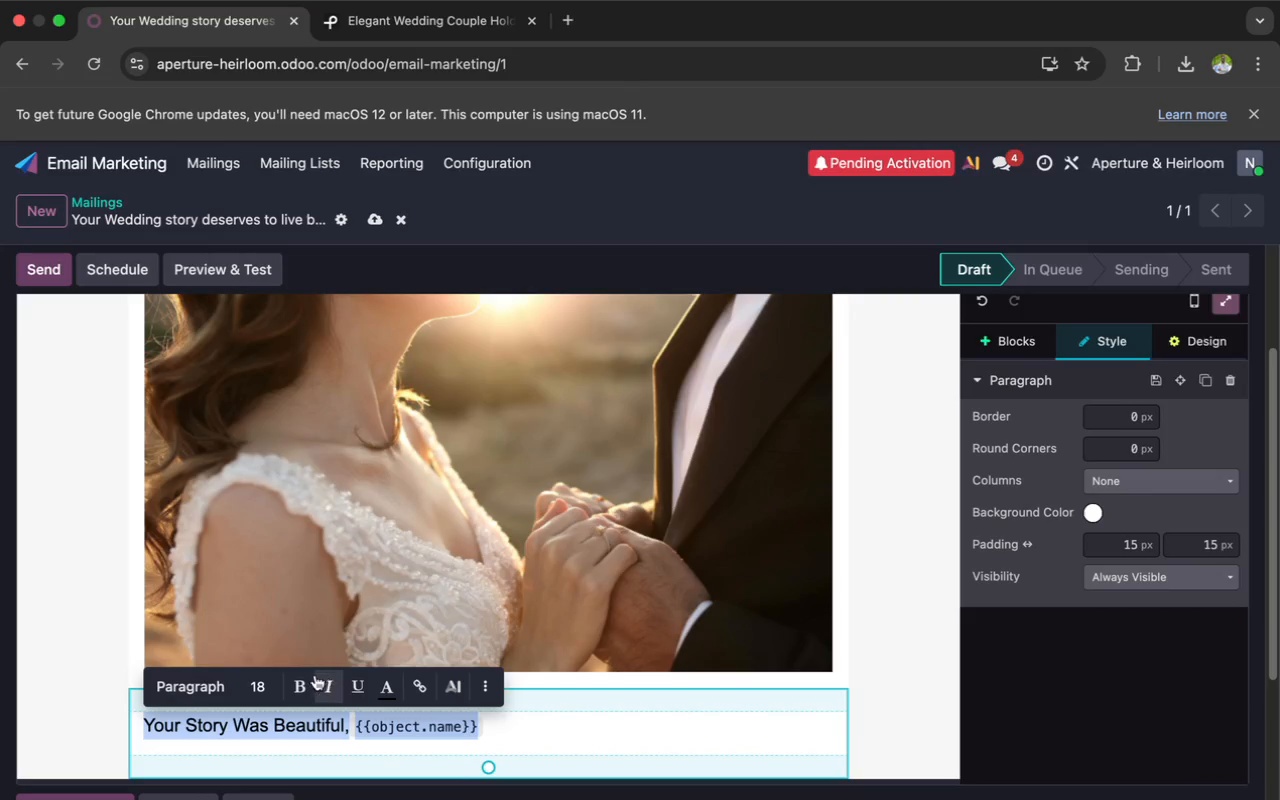 
left_click([302, 681])
 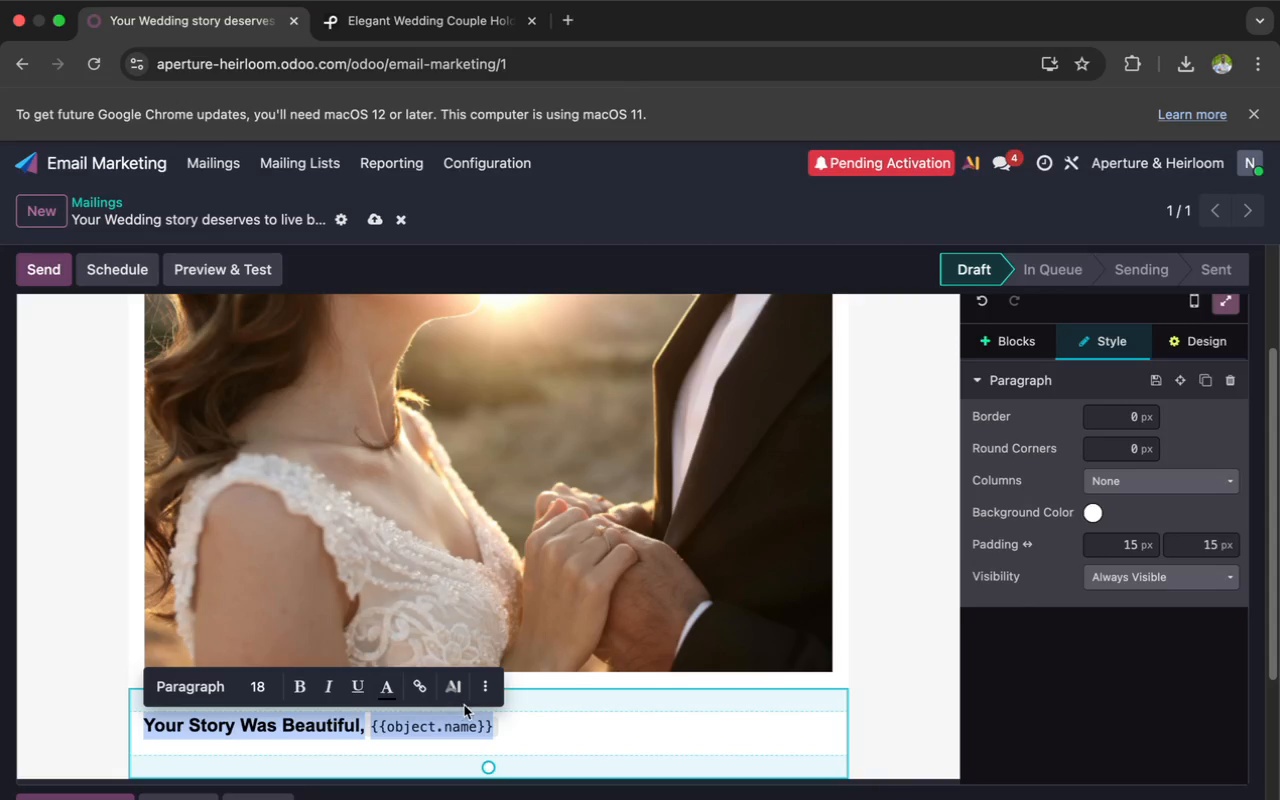 
left_click([532, 728])
 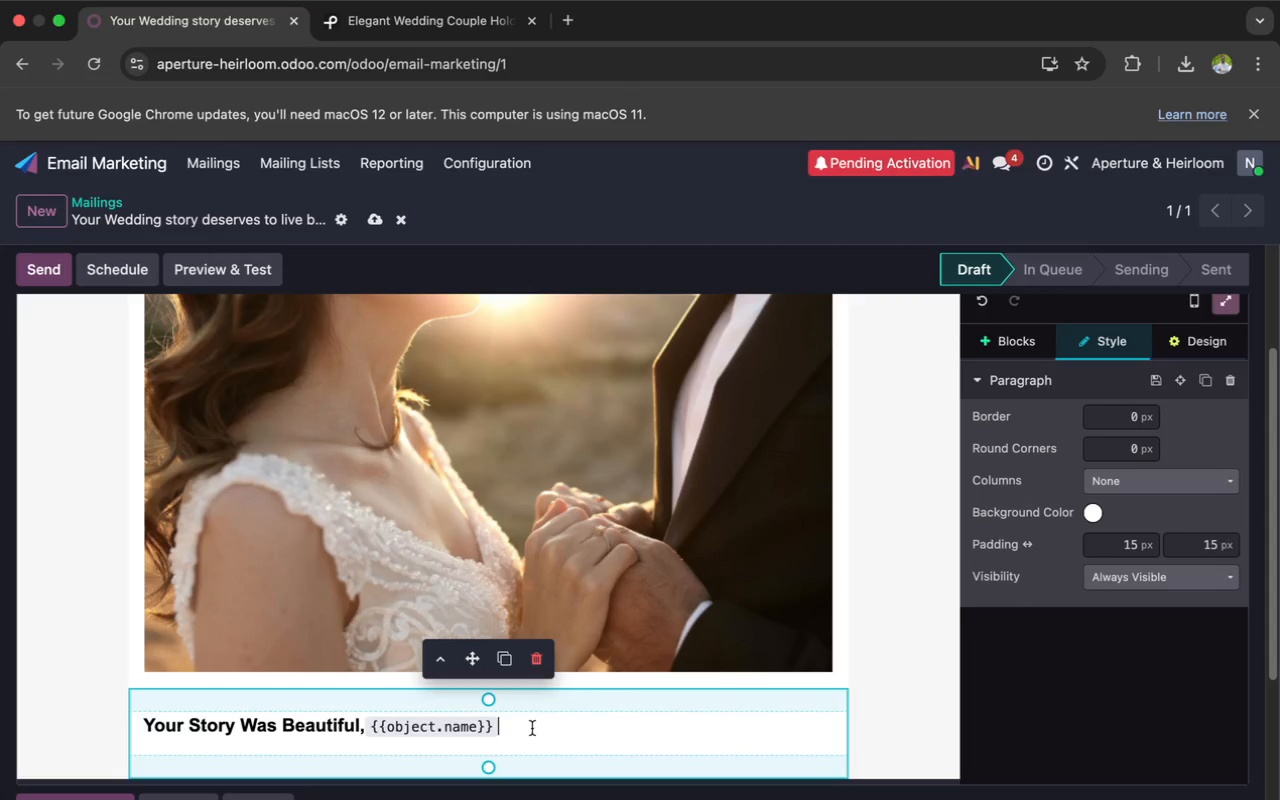 
key(Enter)
 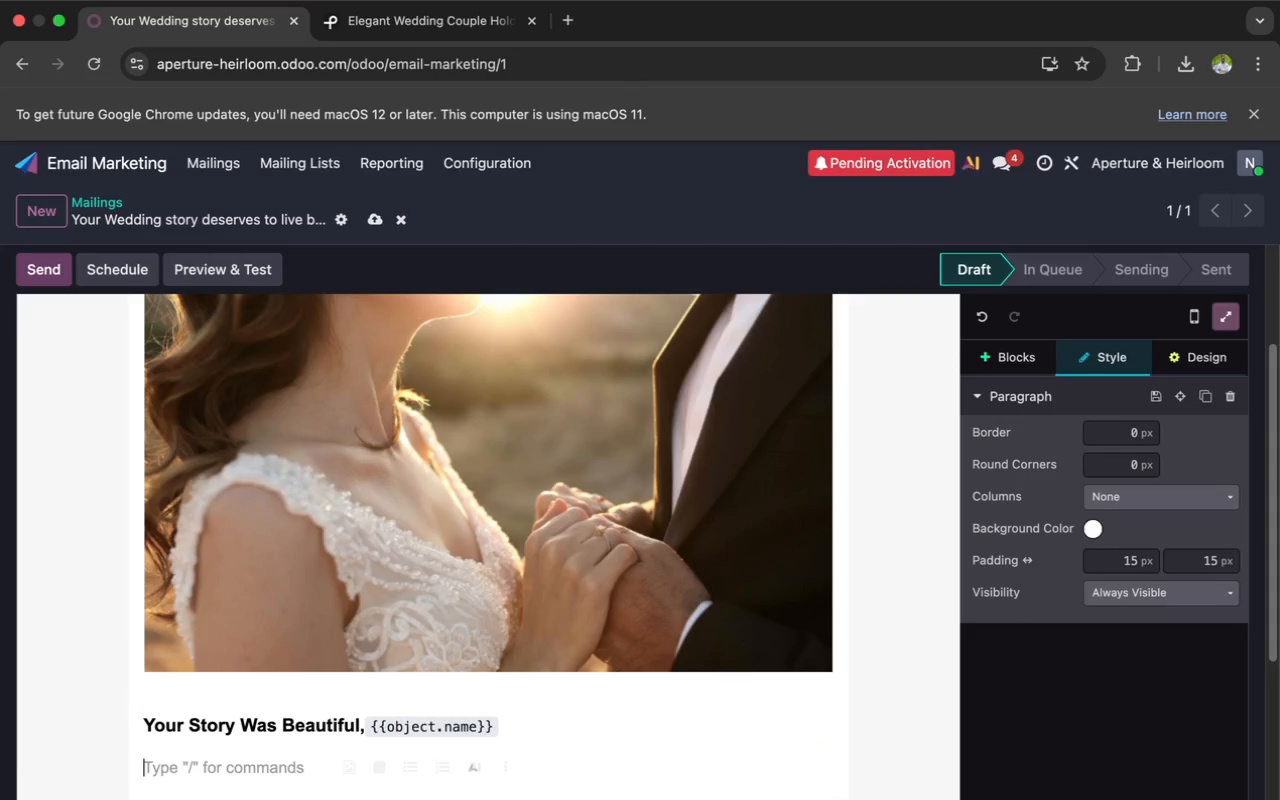 
type(so)
key(Backspace)
key(Backspace)
type(Some moments pass in an instant but the right photograph)
 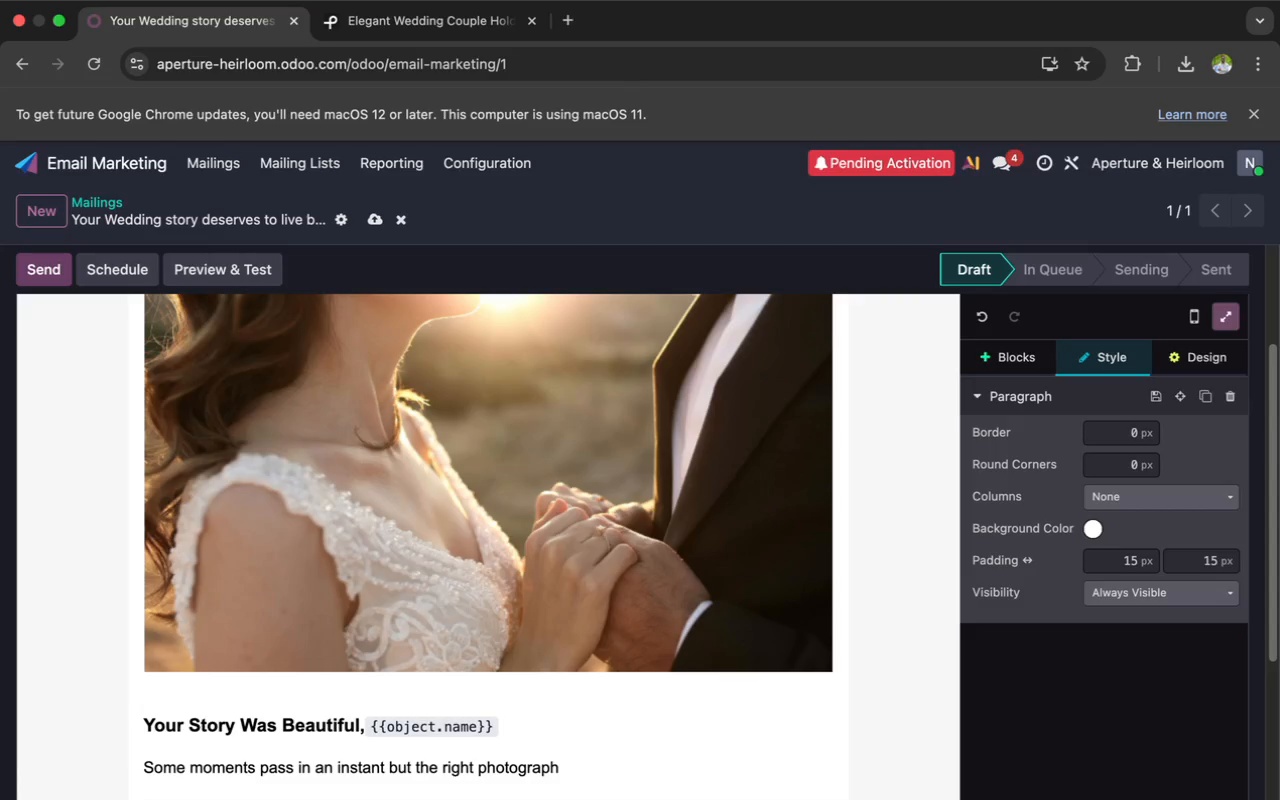 
type(s allow them to live foe generations.)
 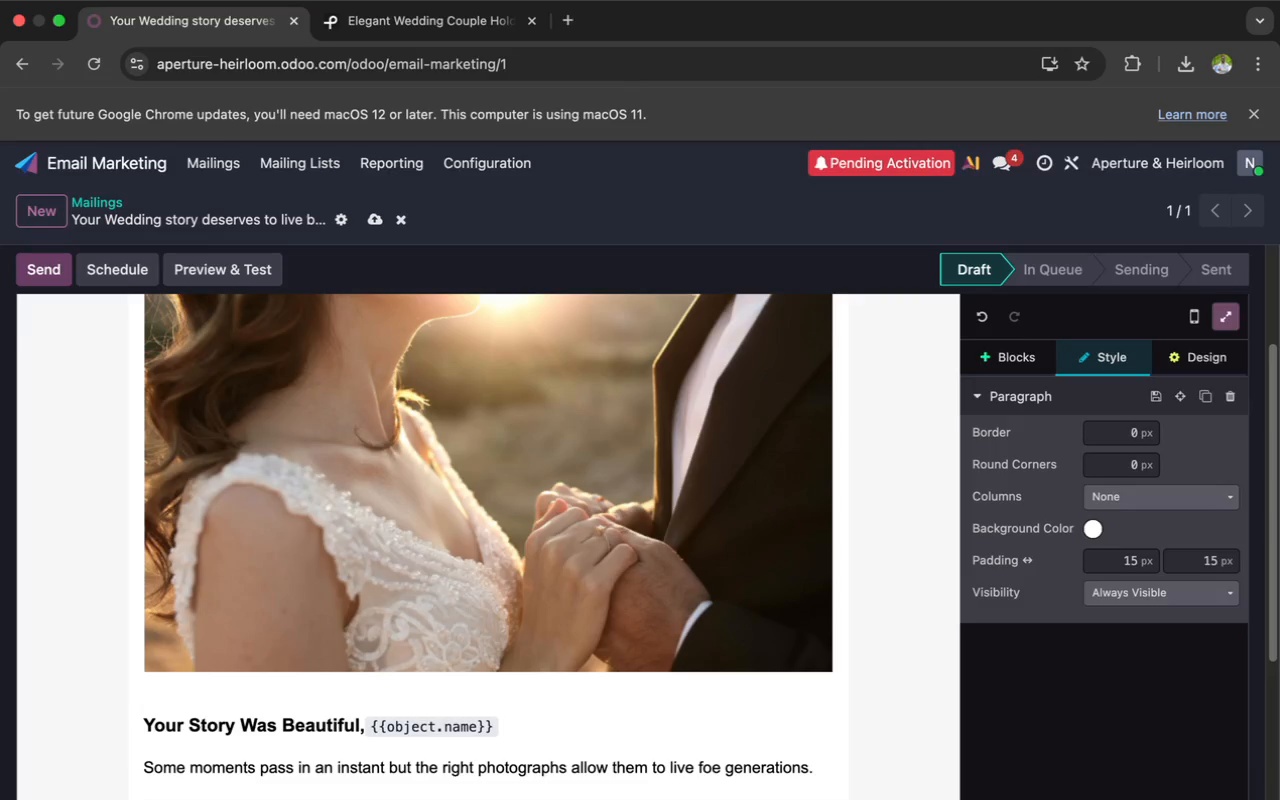 
key(Enter)
 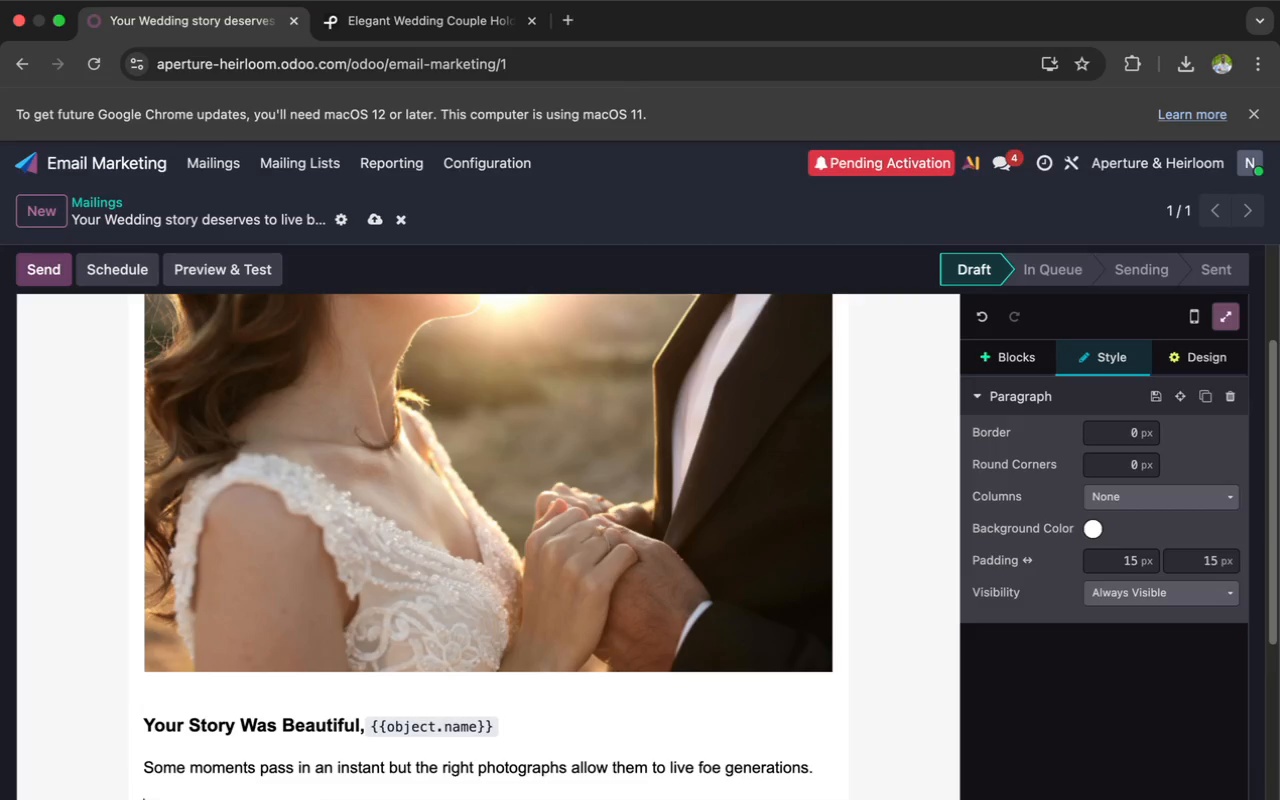 
type(It)
 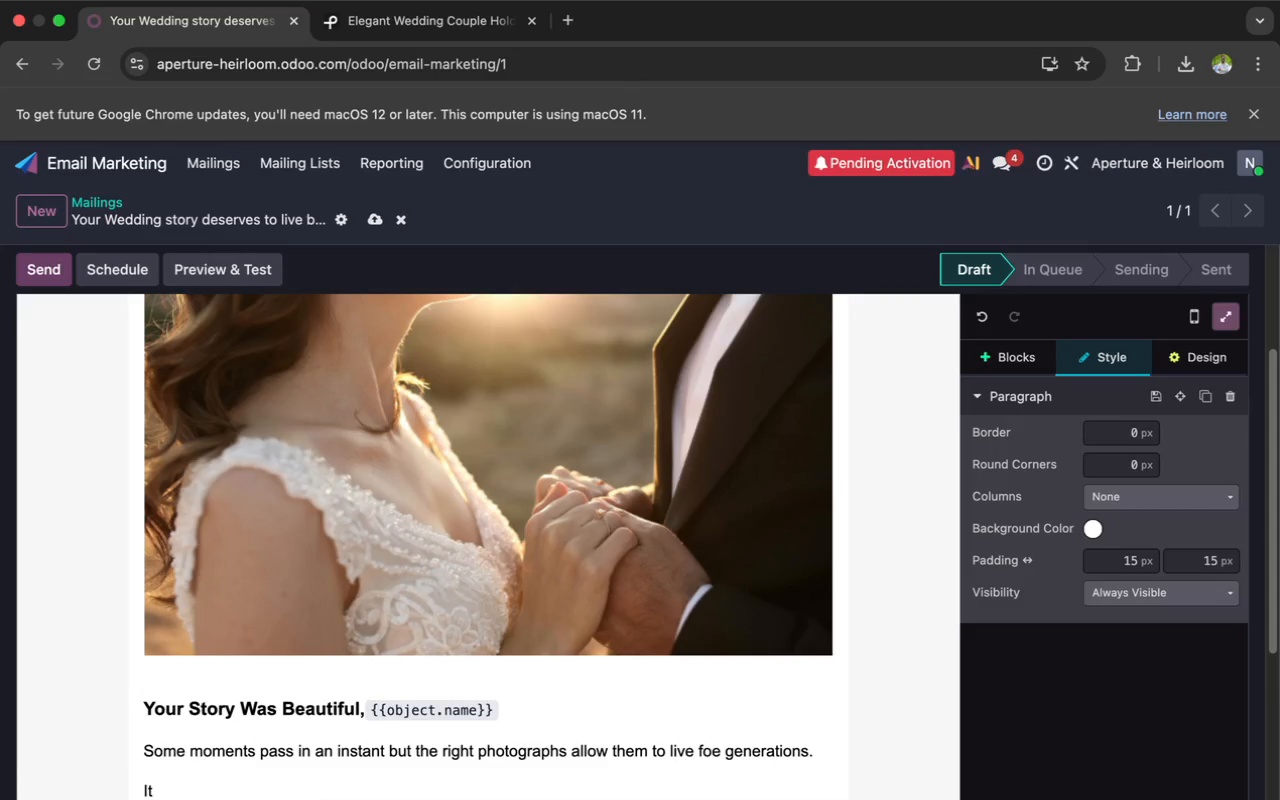 
type( has been such an )
 